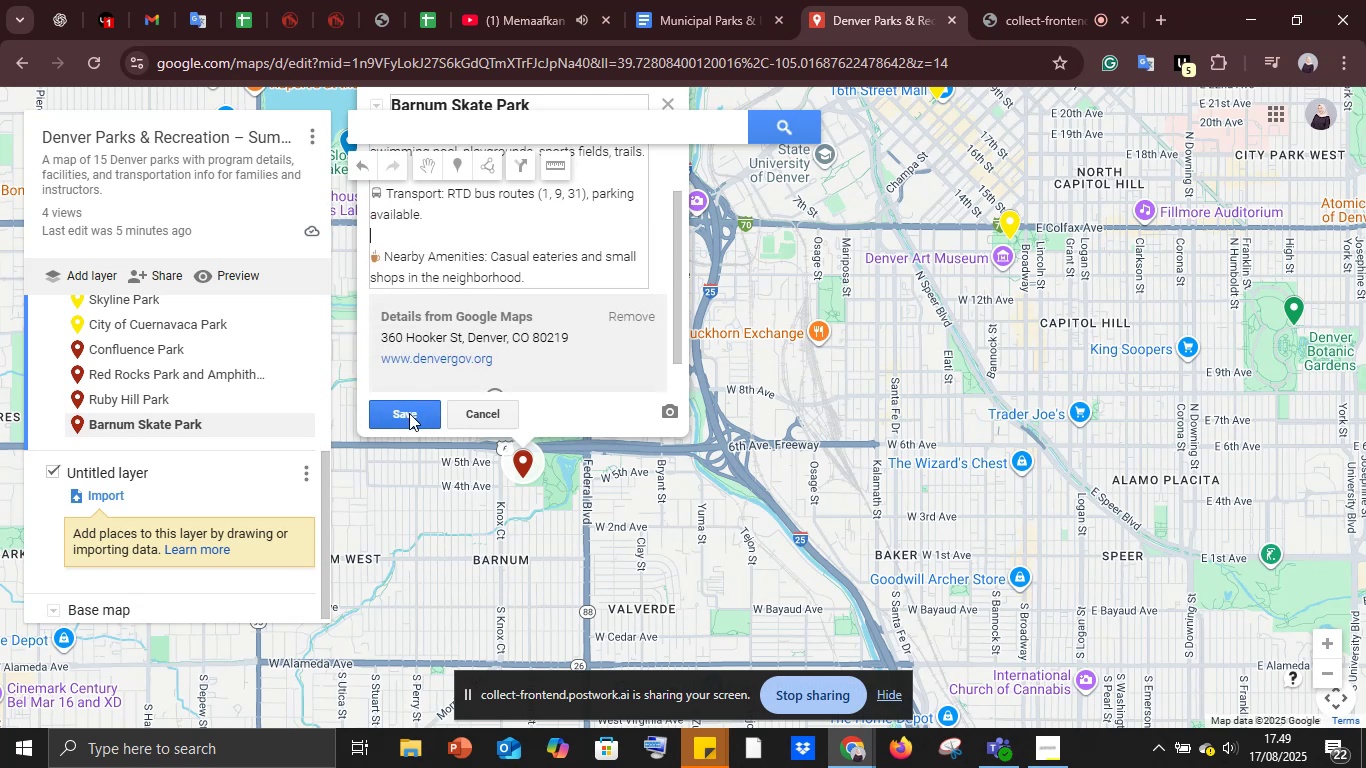 
left_click([409, 415])
 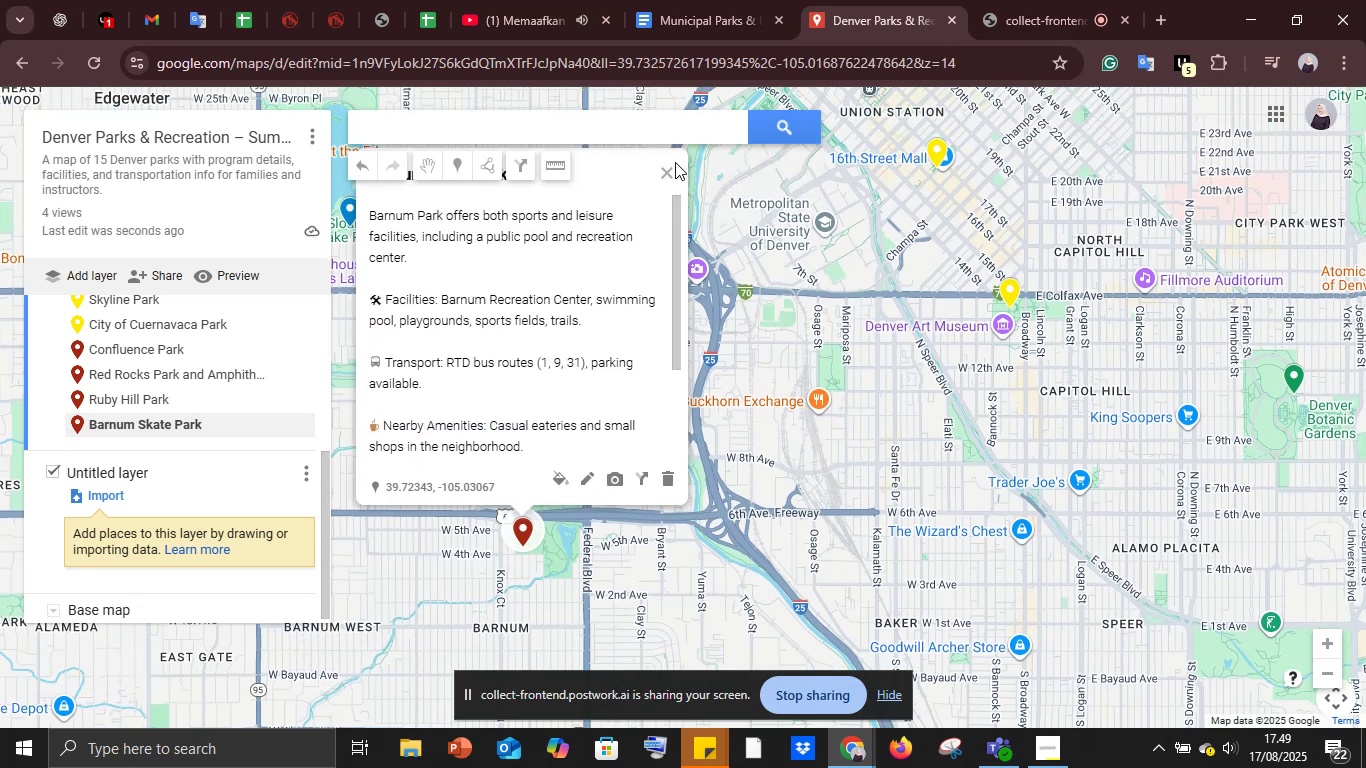 
left_click([672, 171])
 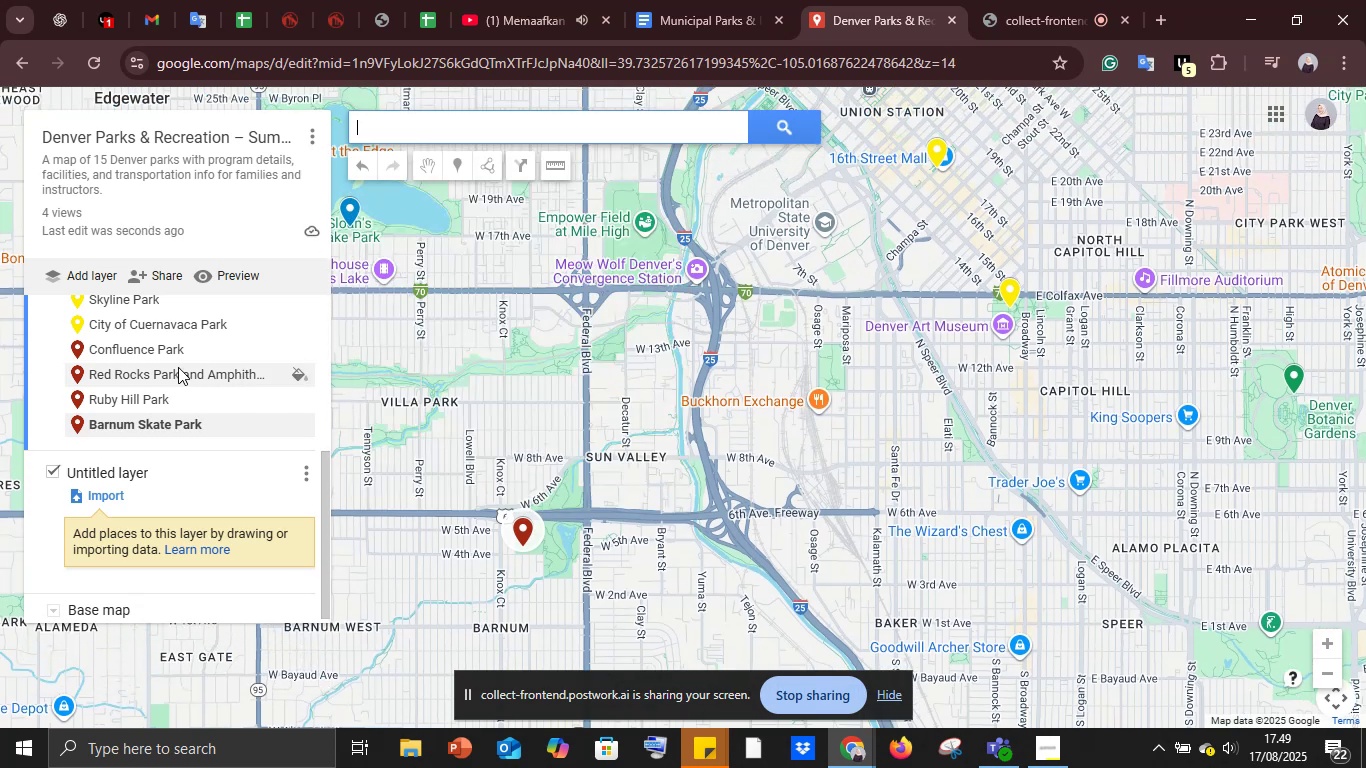 
scroll: coordinate [125, 416], scroll_direction: up, amount: 4.0
 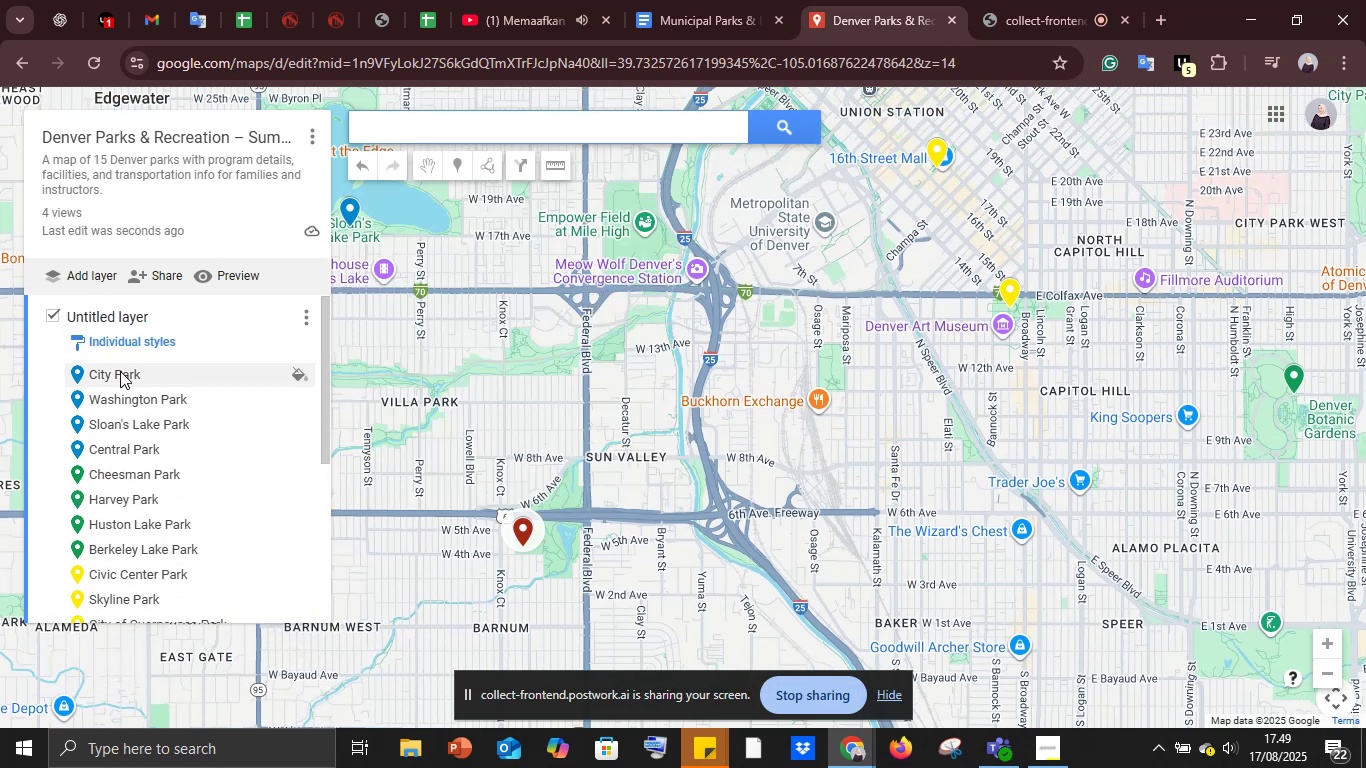 
left_click([120, 371])
 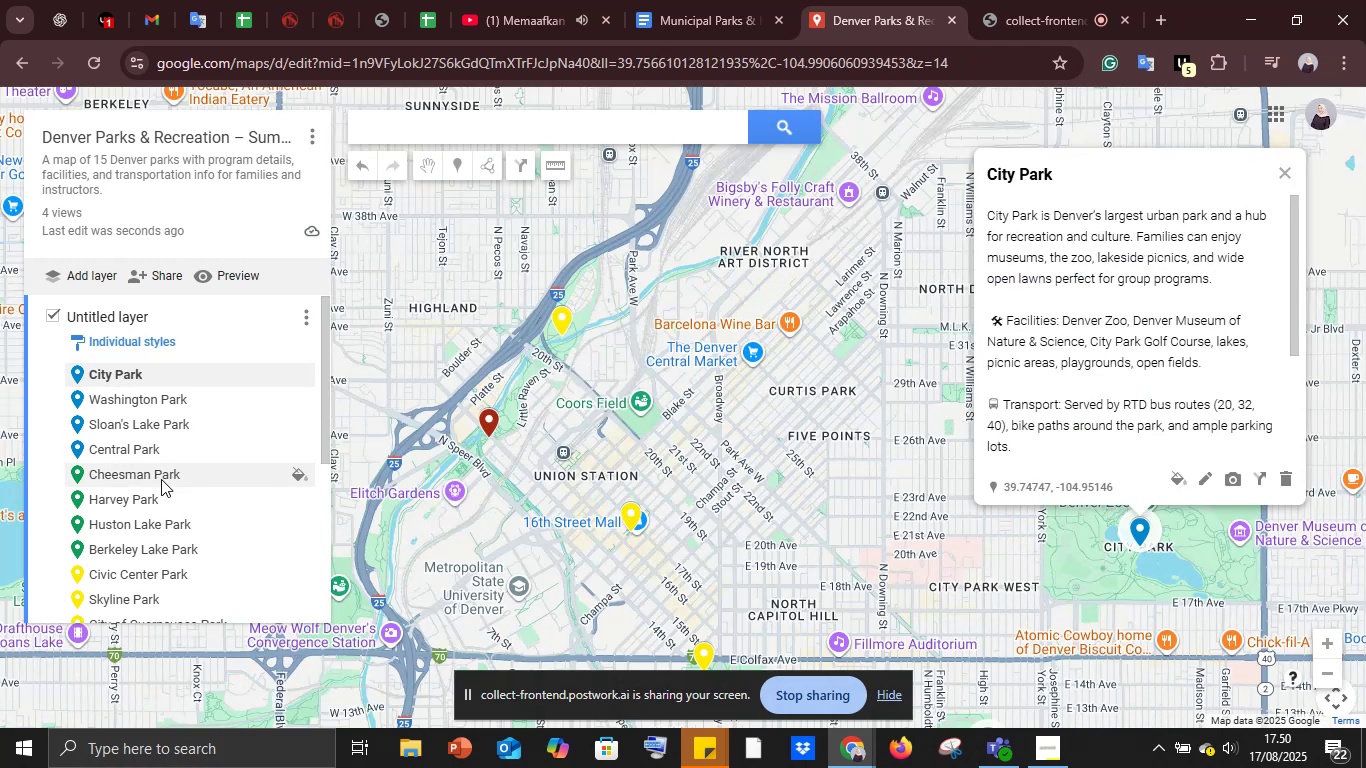 
left_click([112, 402])
 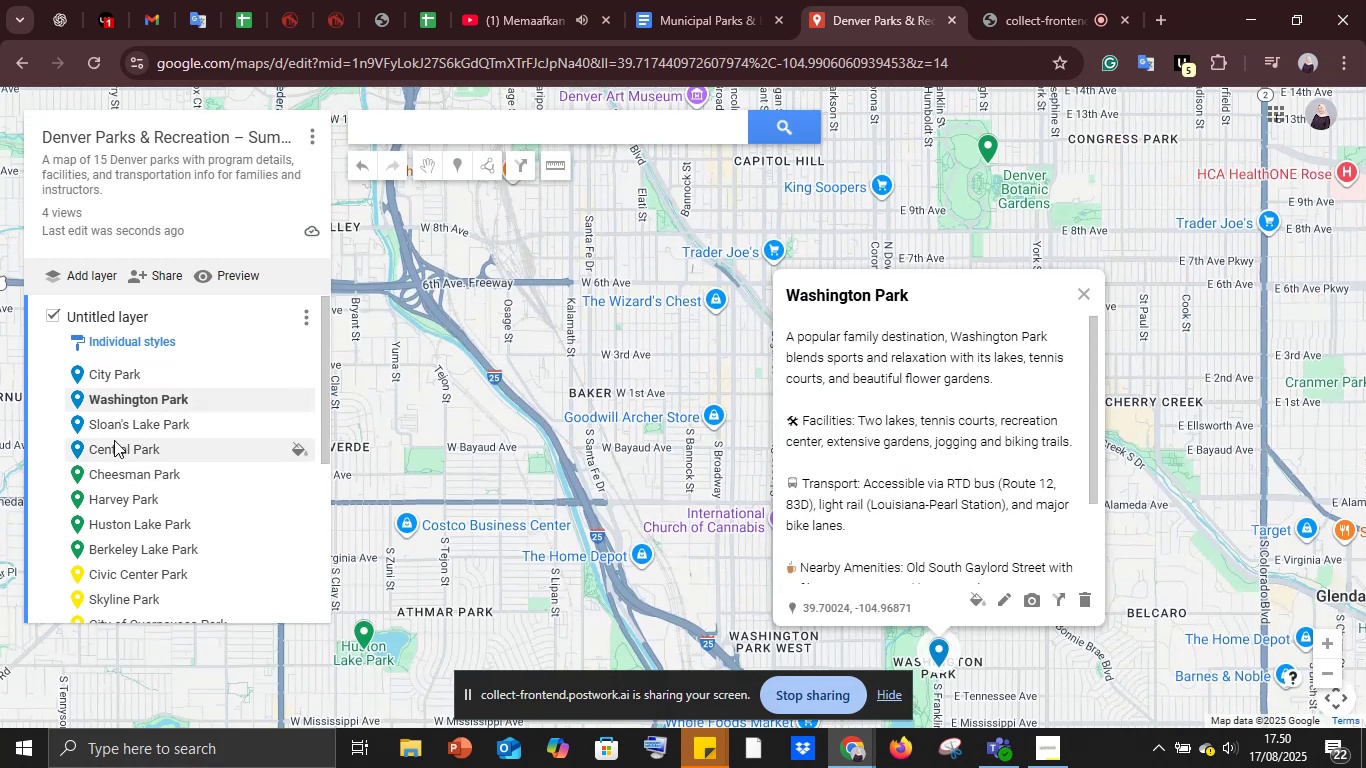 
left_click([112, 432])
 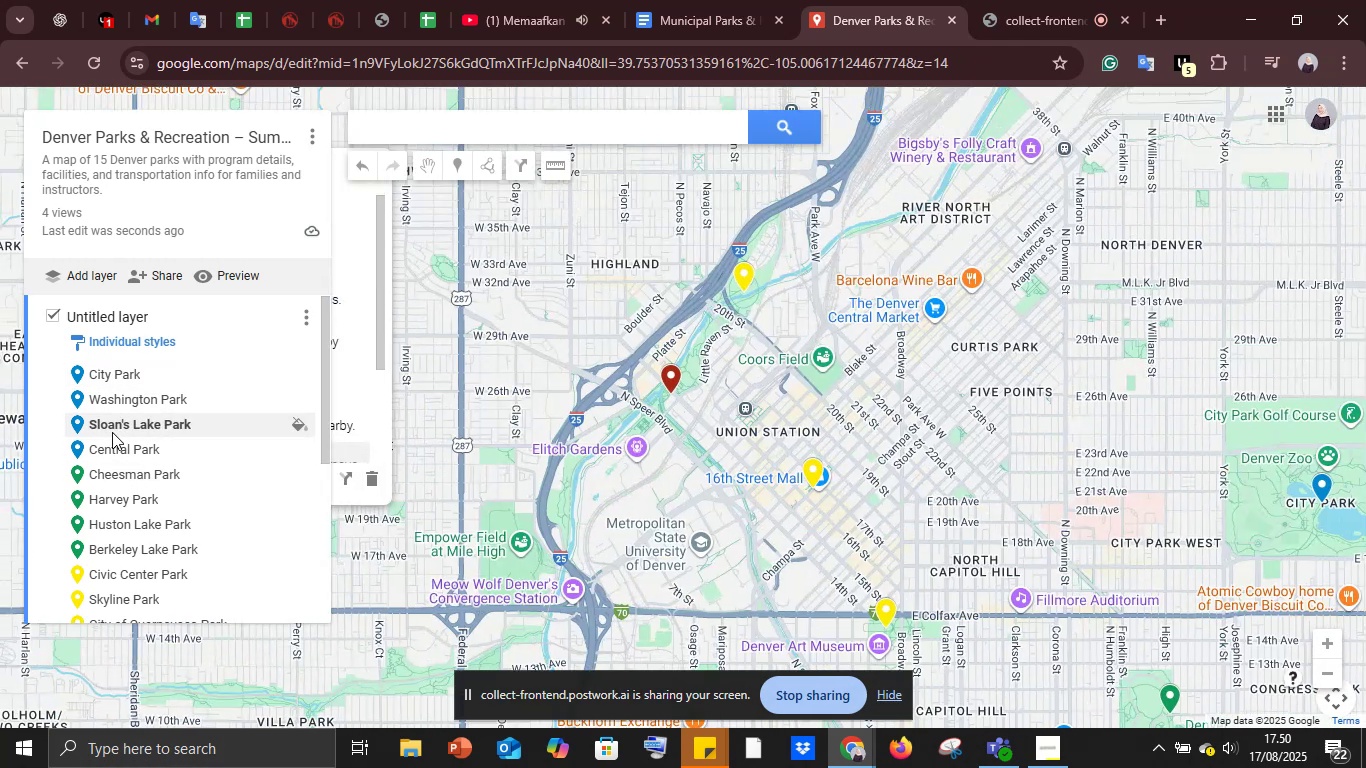 
left_click([112, 429])
 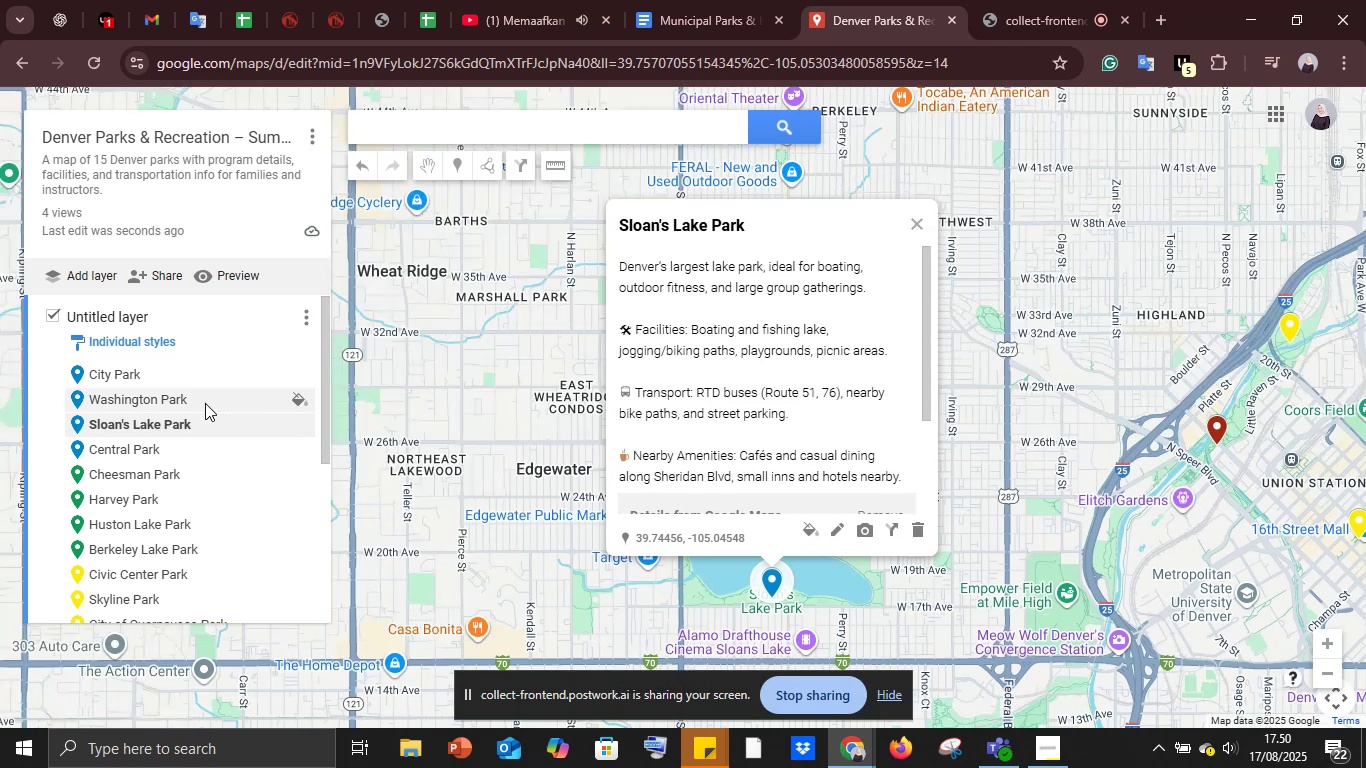 
left_click([118, 455])
 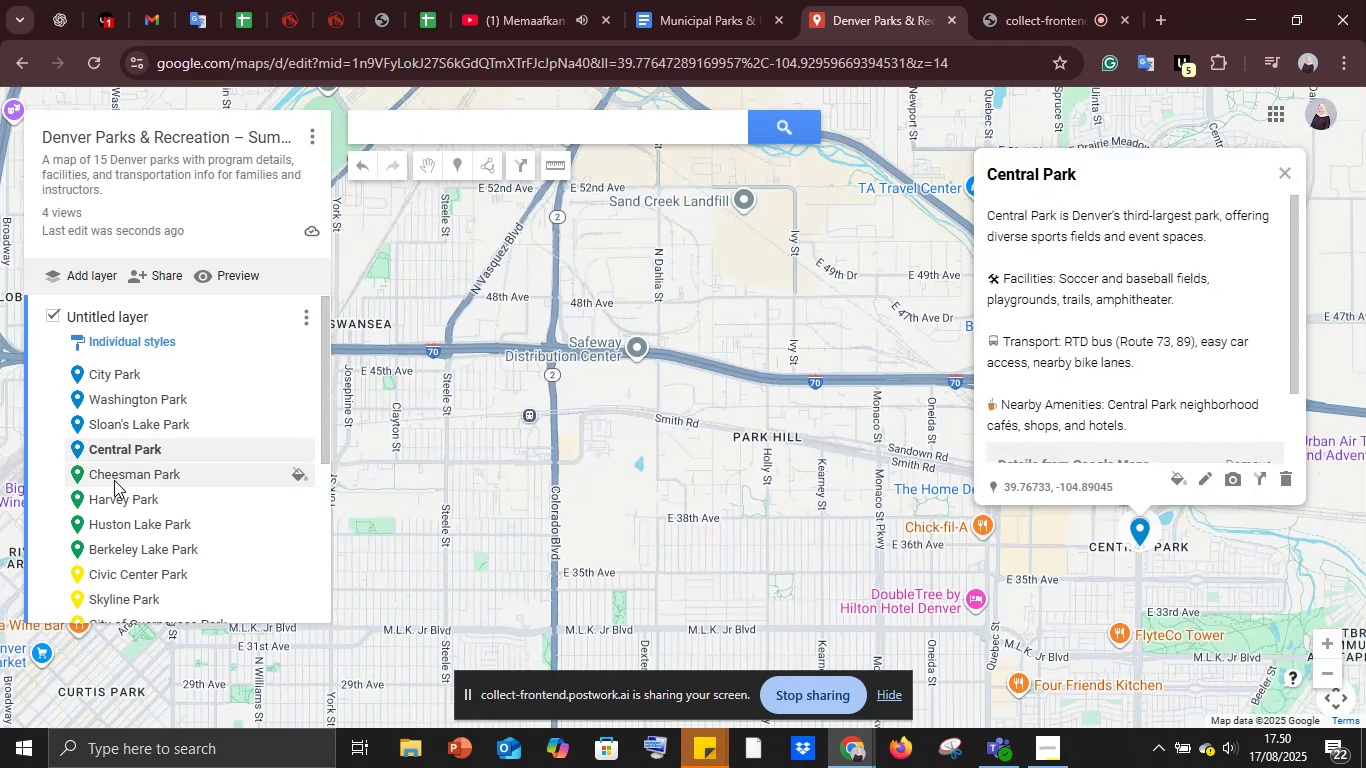 
left_click([112, 481])
 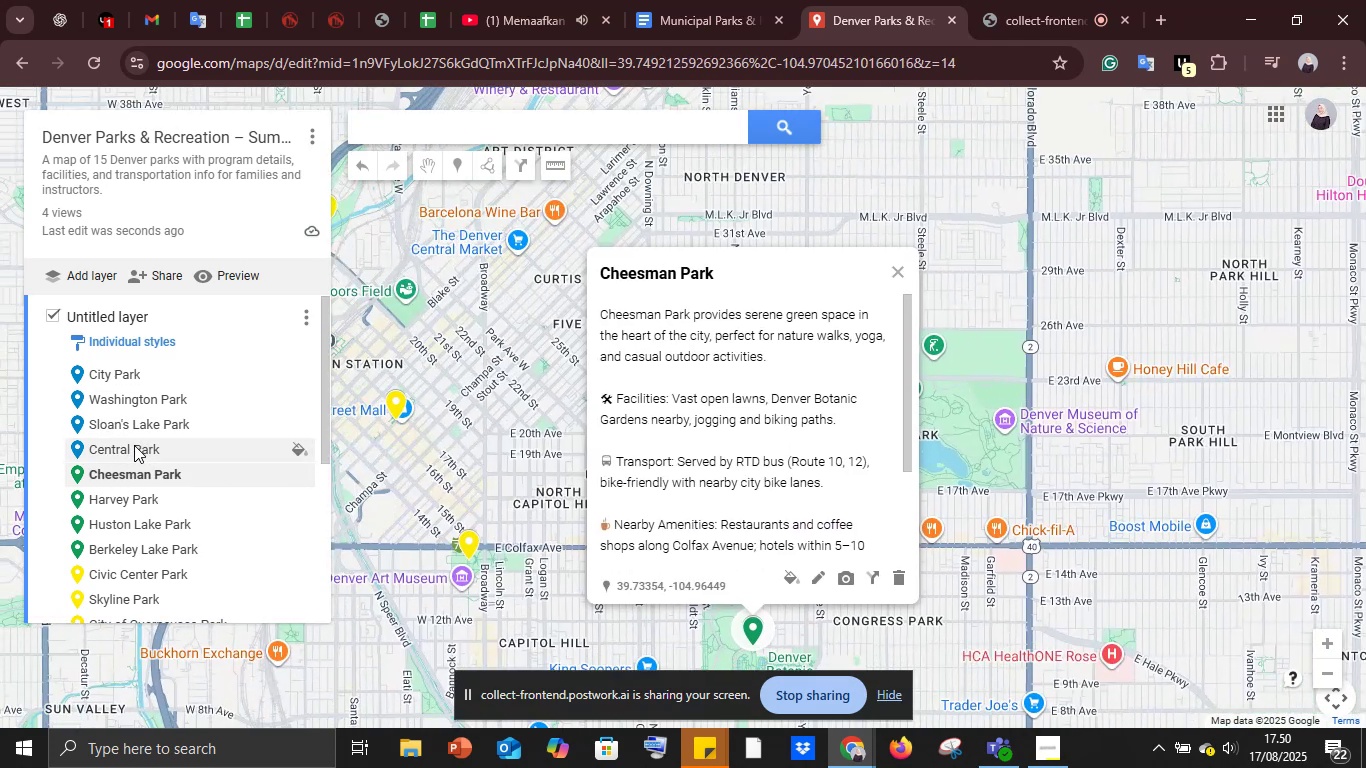 
left_click([102, 496])
 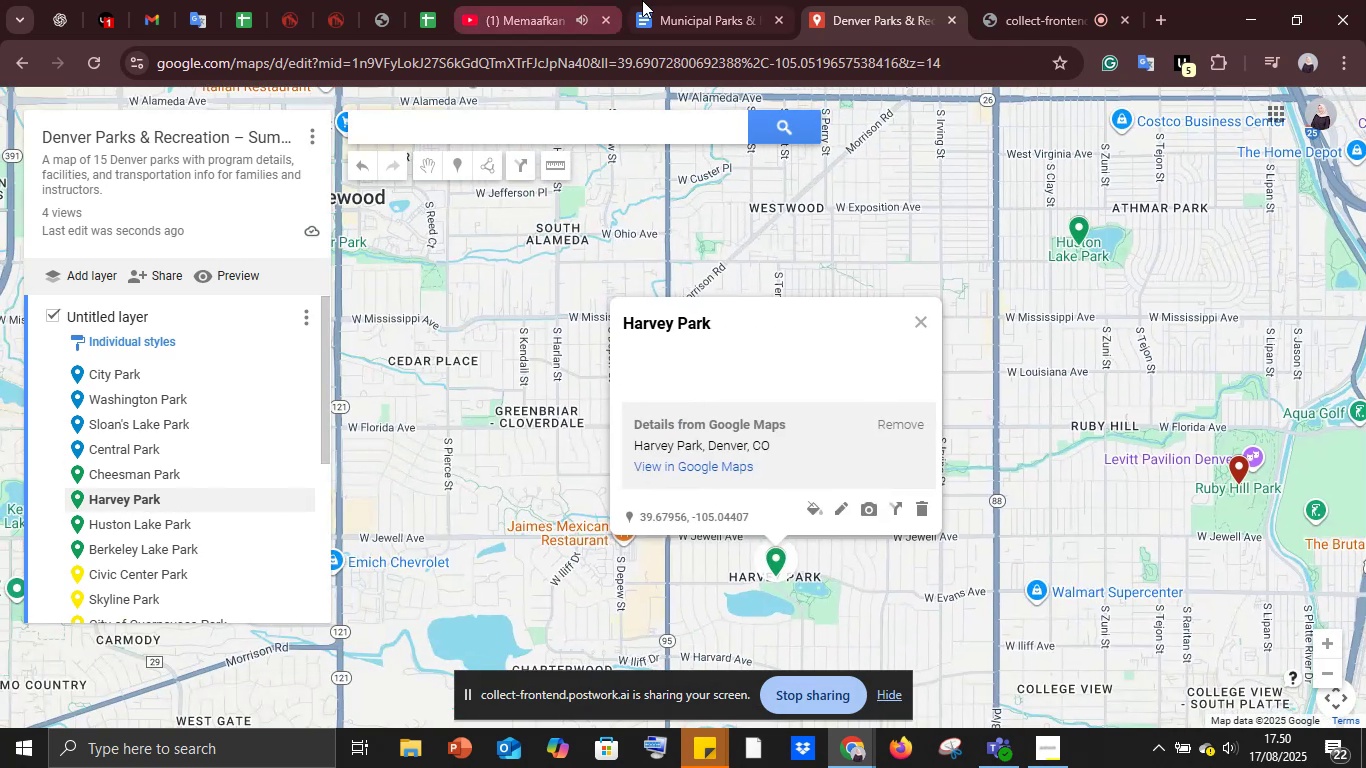 
wait(7.04)
 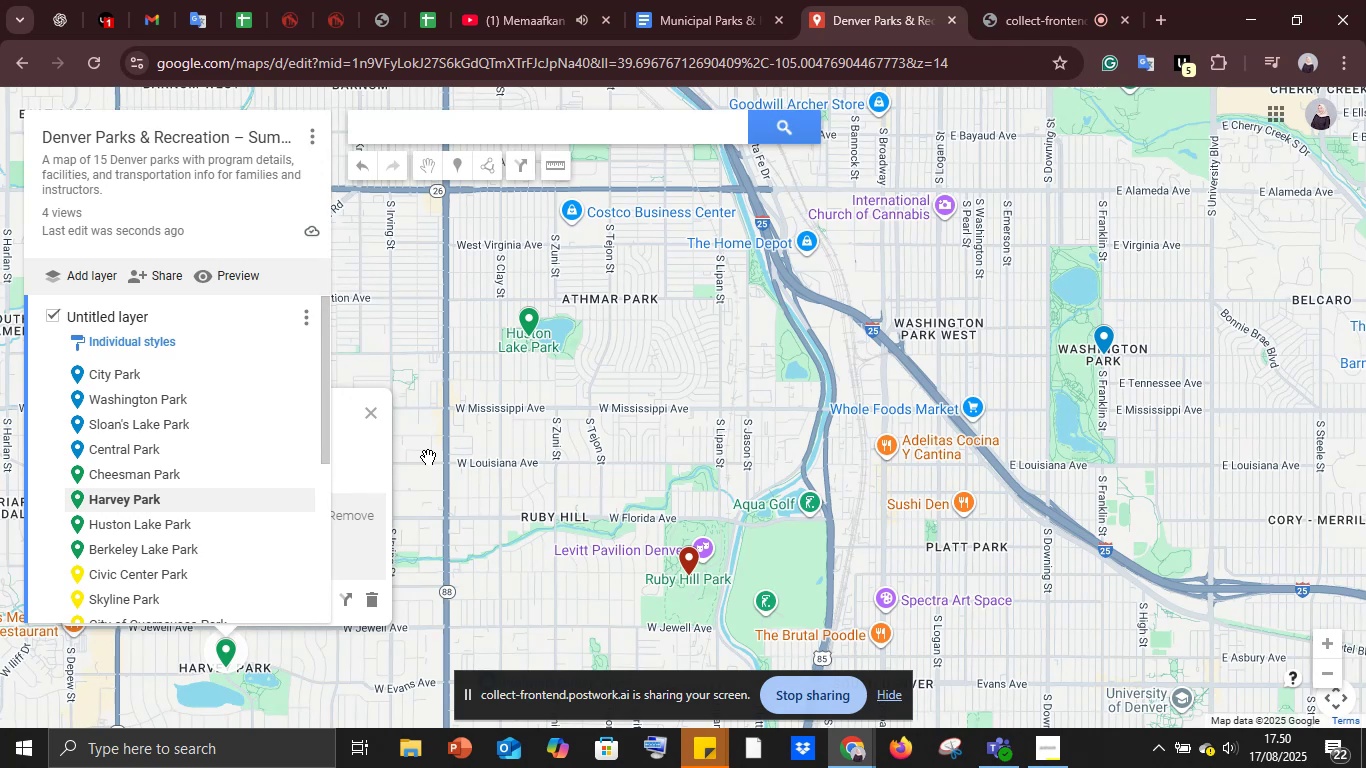 
left_click([723, 0])
 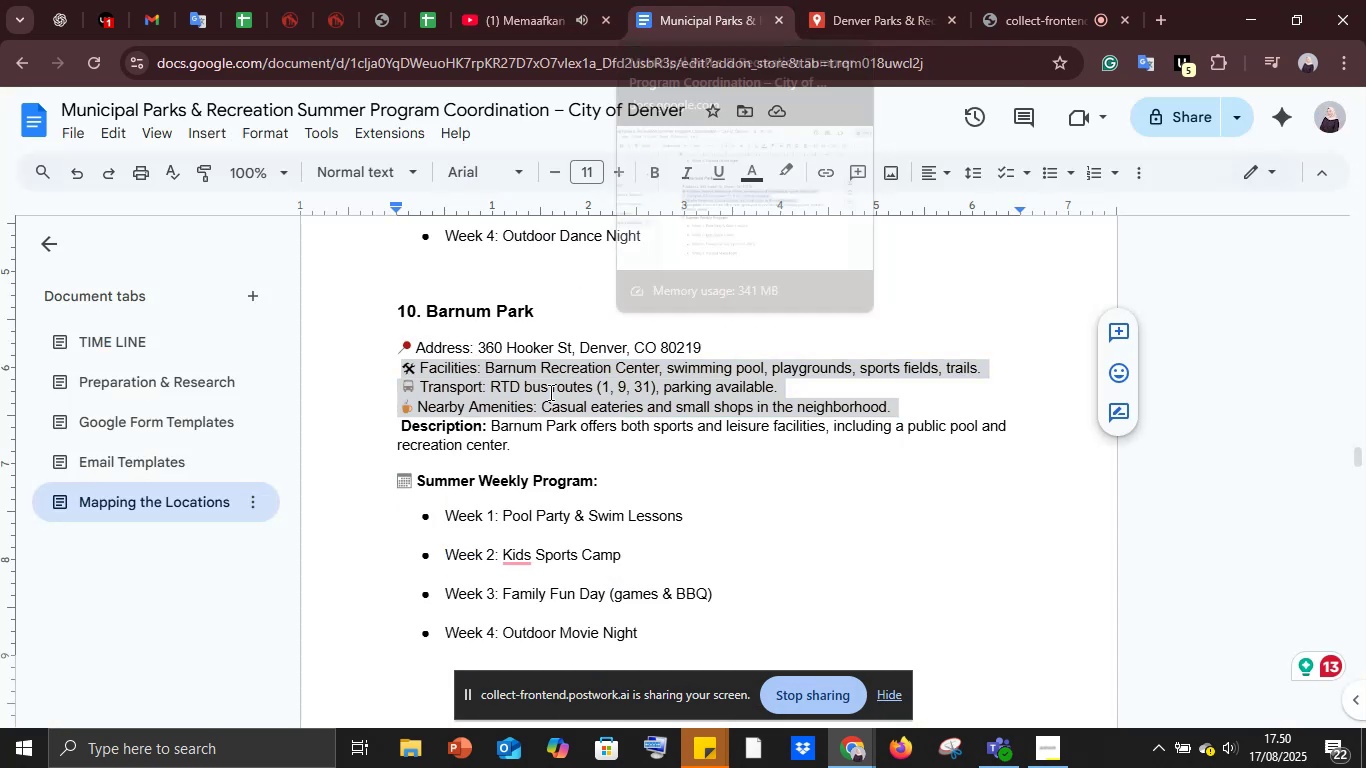 
scroll: coordinate [548, 388], scroll_direction: up, amount: 6.0
 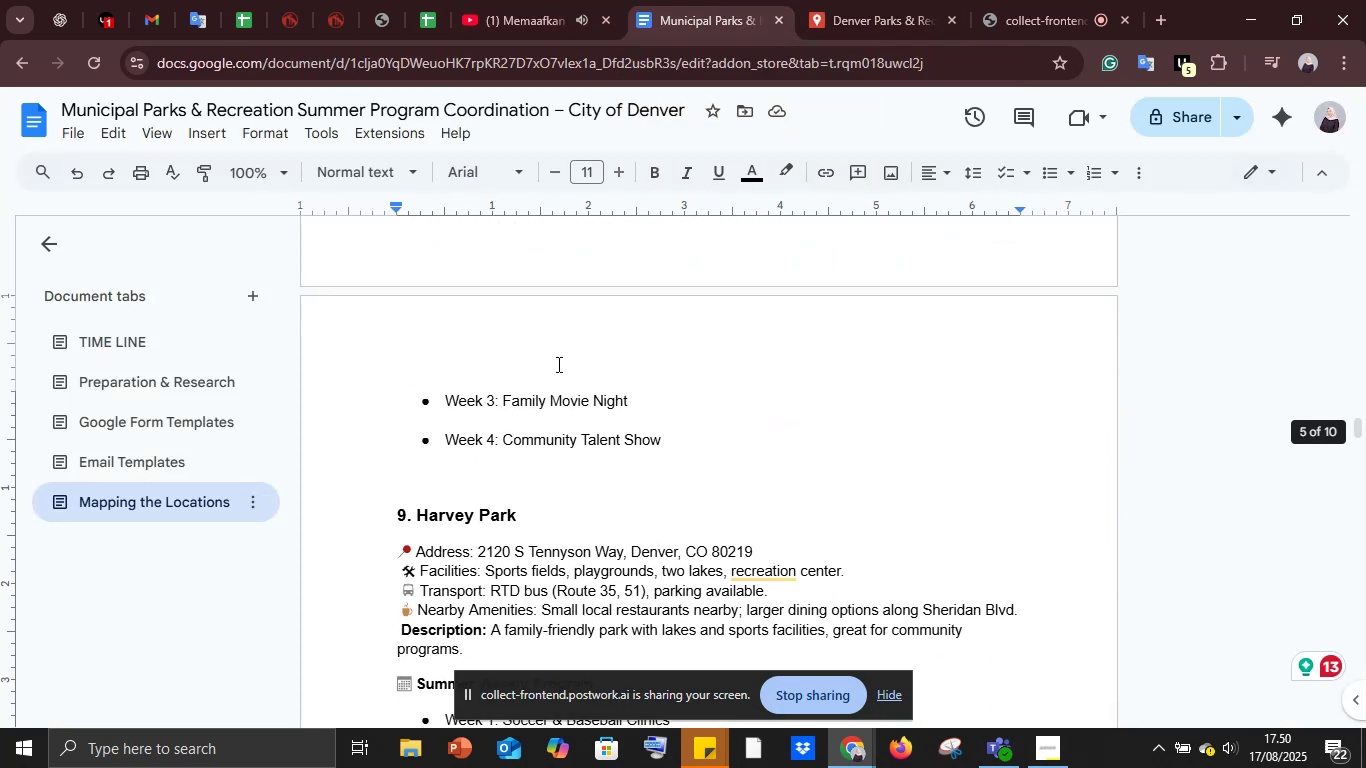 
scroll: coordinate [557, 364], scroll_direction: down, amount: 3.0
 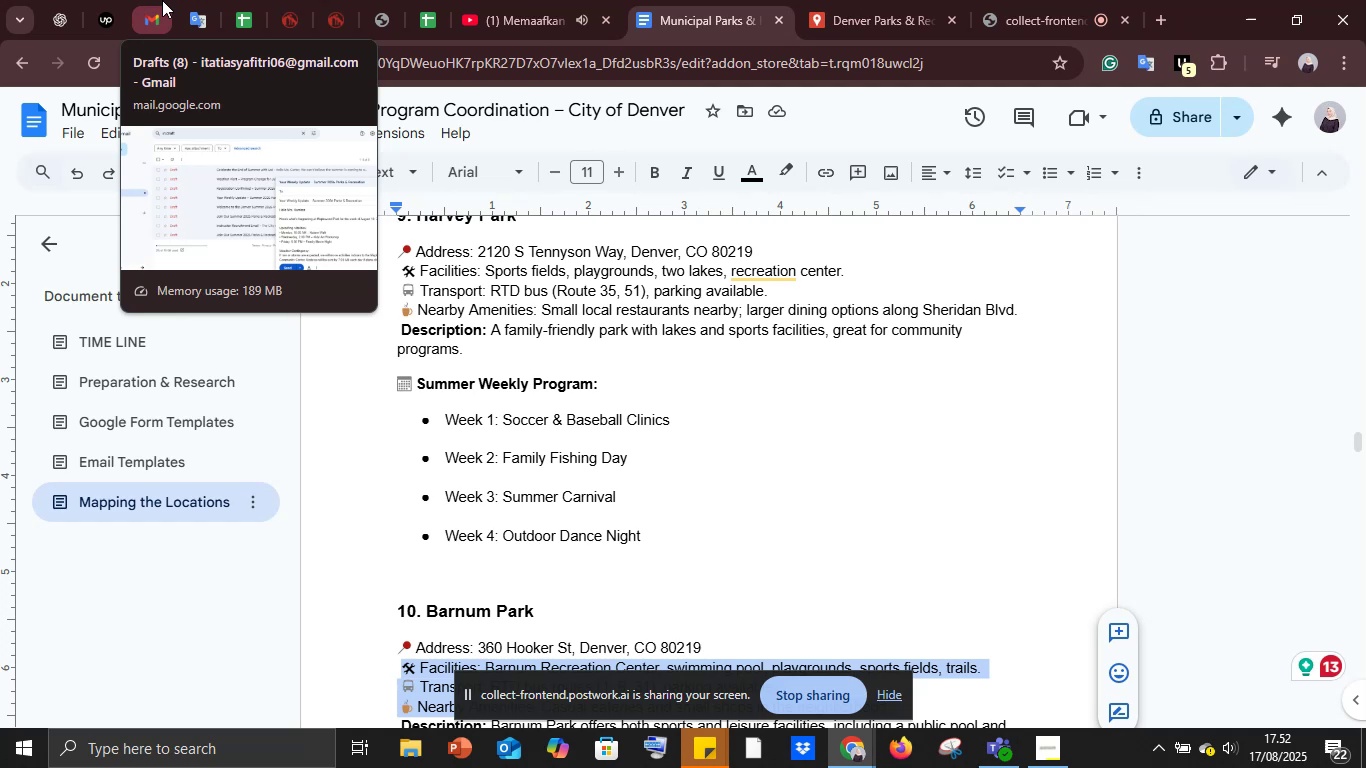 
wait(143.66)
 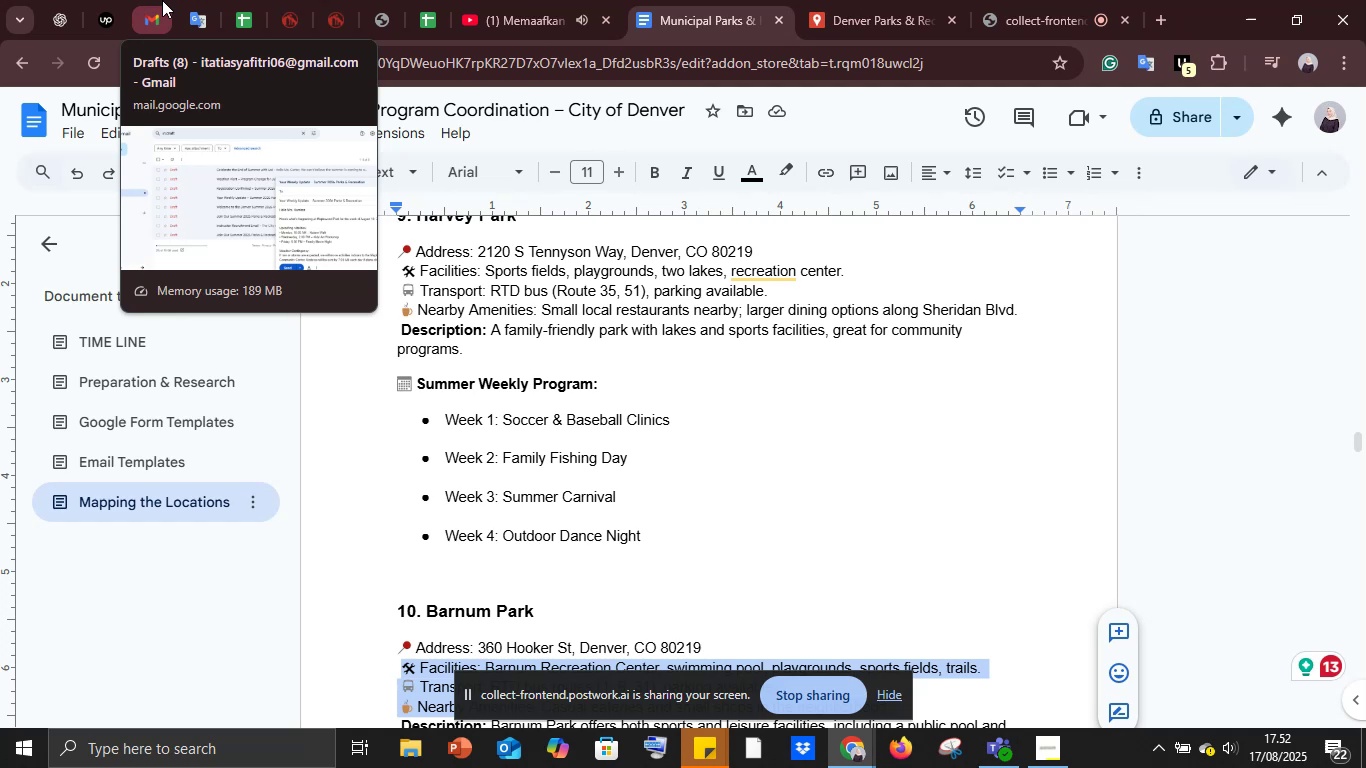 
scroll: coordinate [493, 424], scroll_direction: up, amount: 1.0
 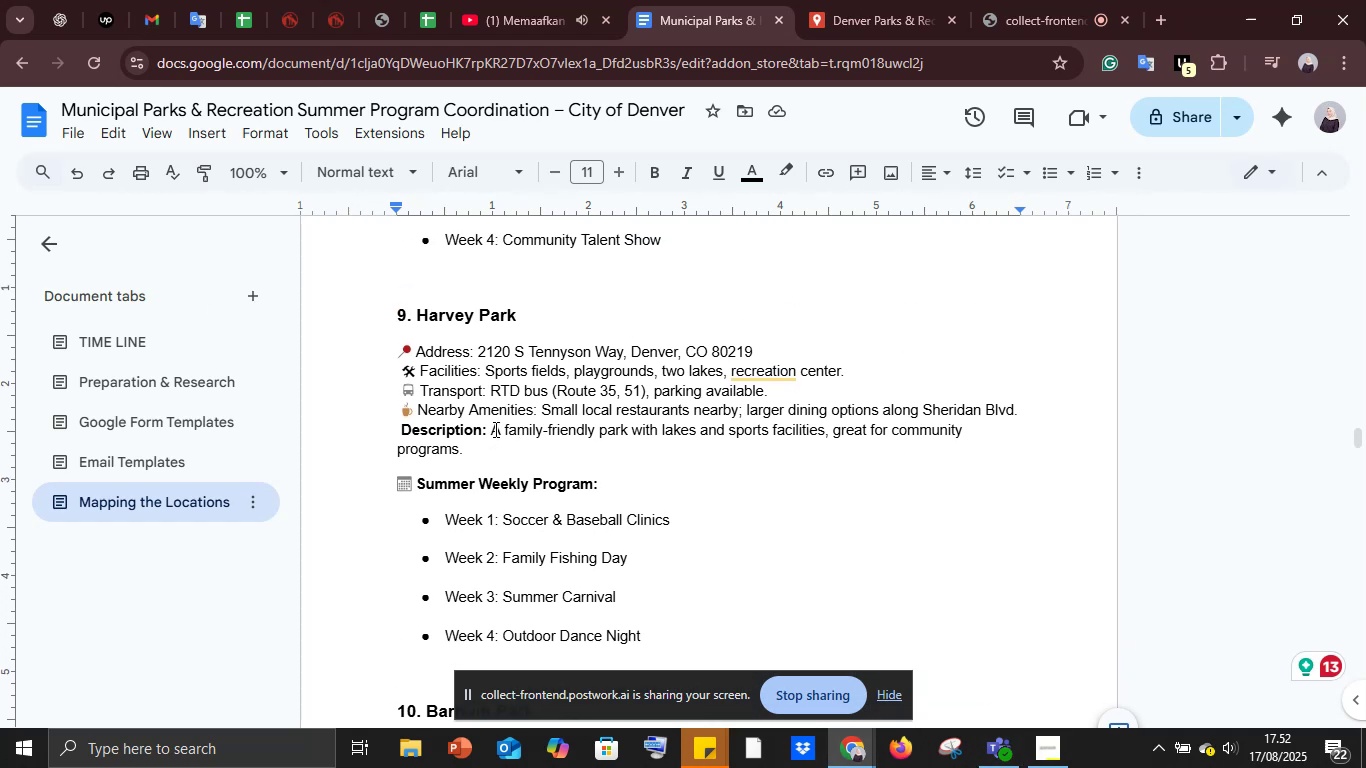 
key(Control+C)
 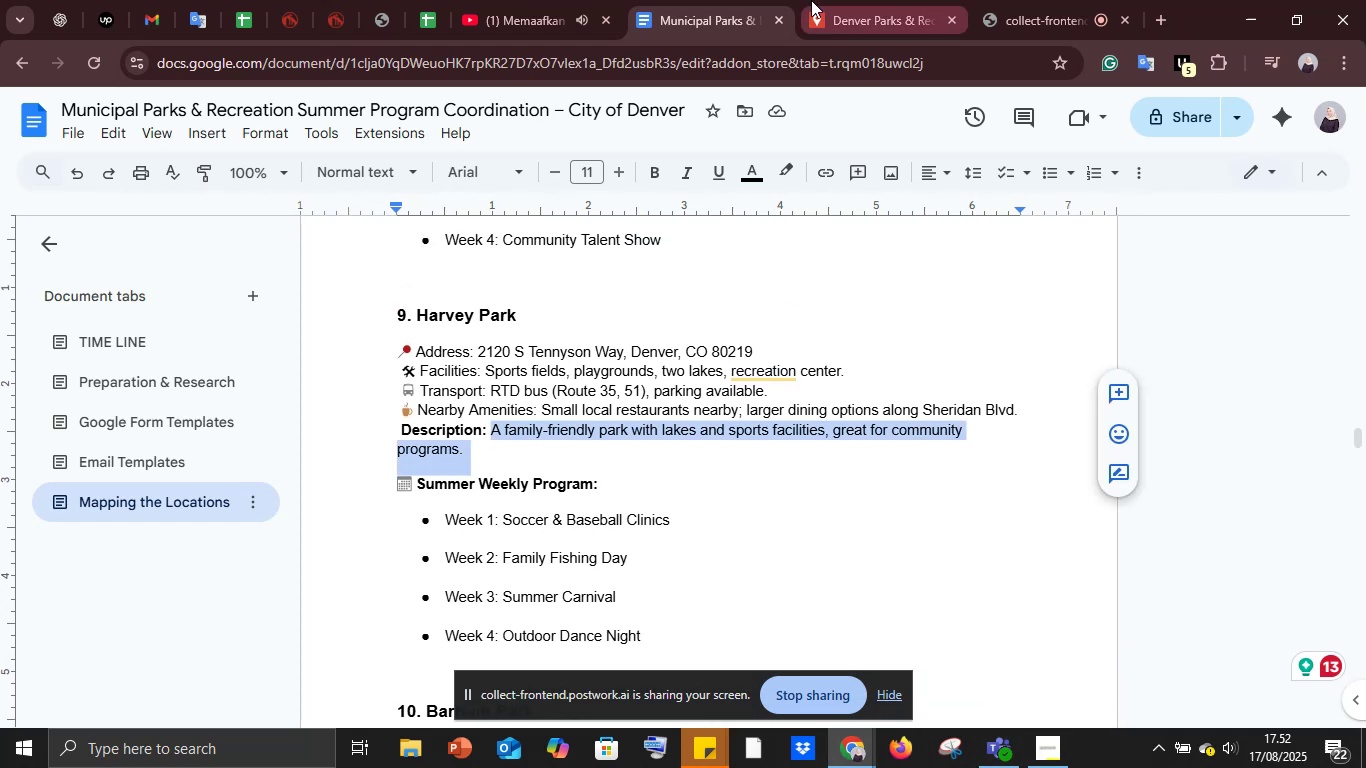 
left_click([811, 0])
 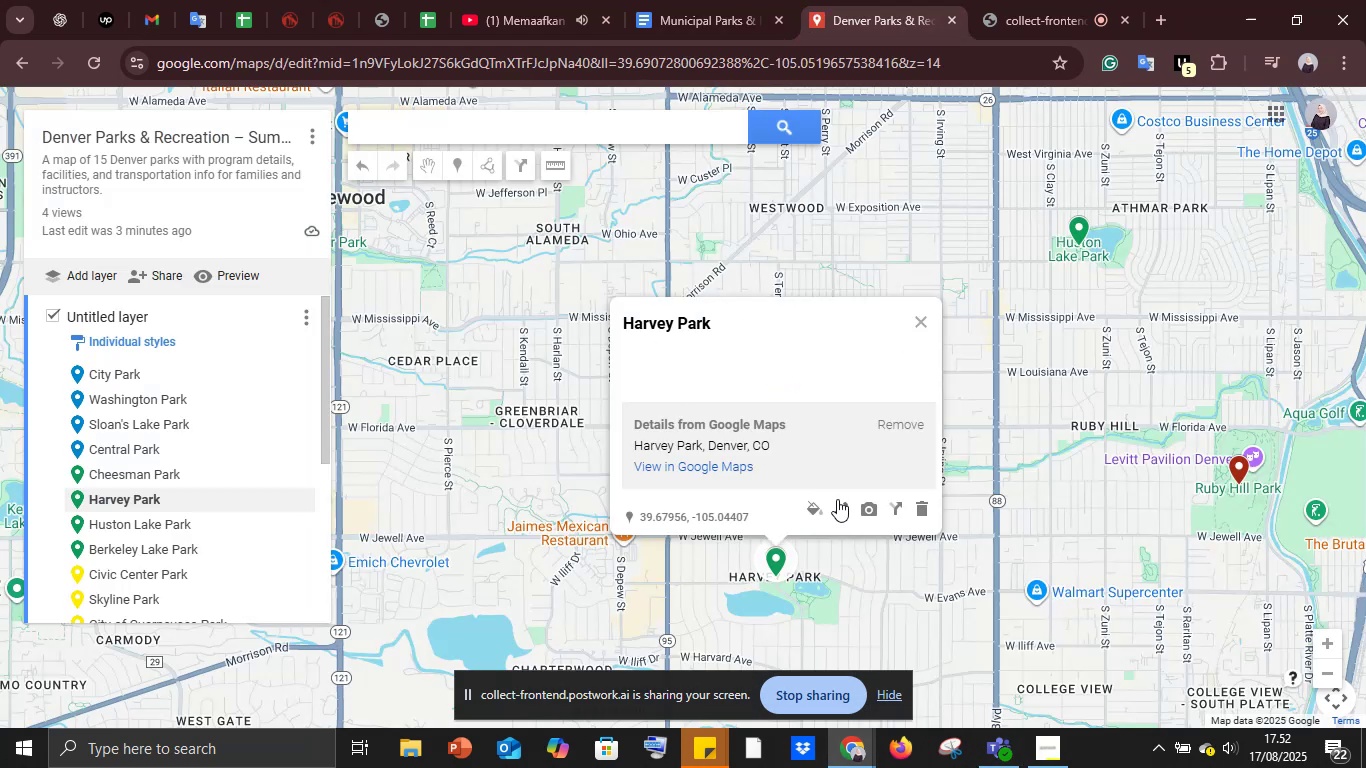 
left_click([837, 501])
 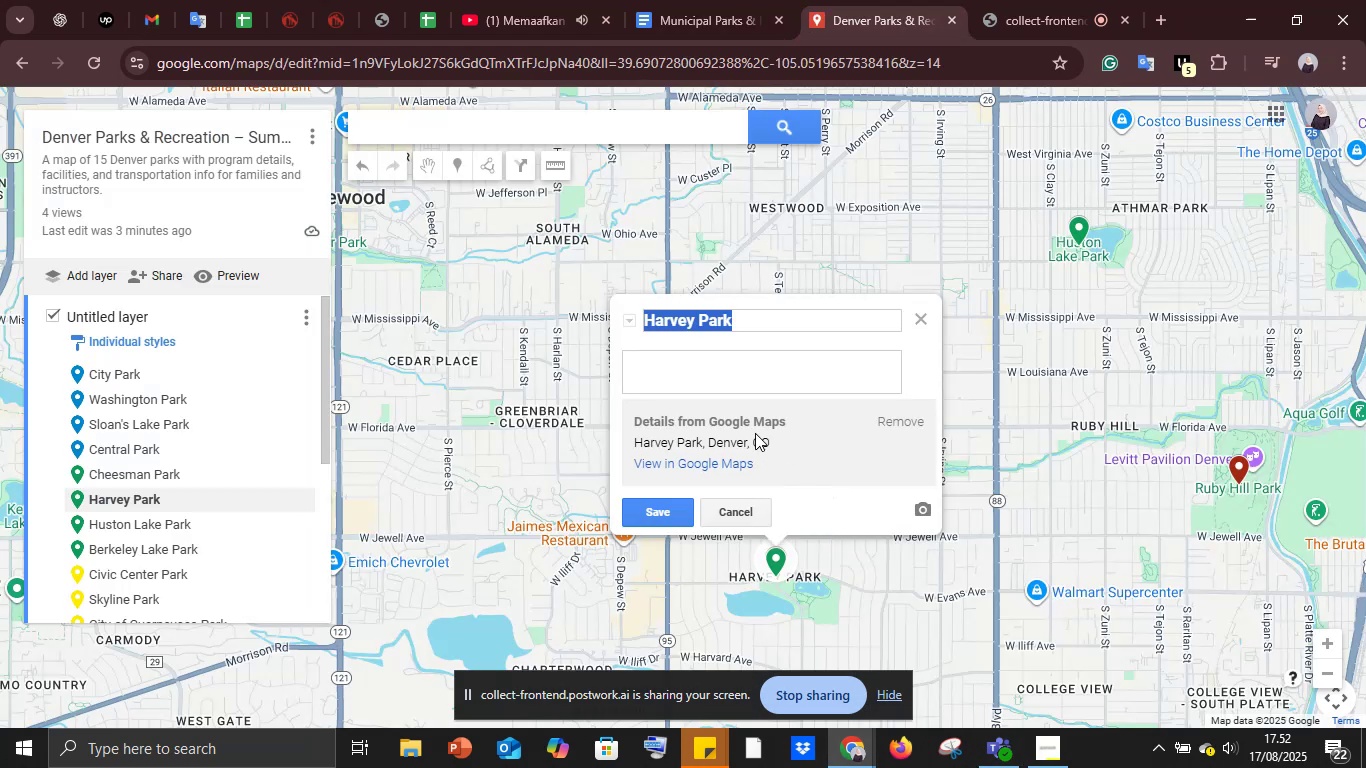 
key(Control+V)
 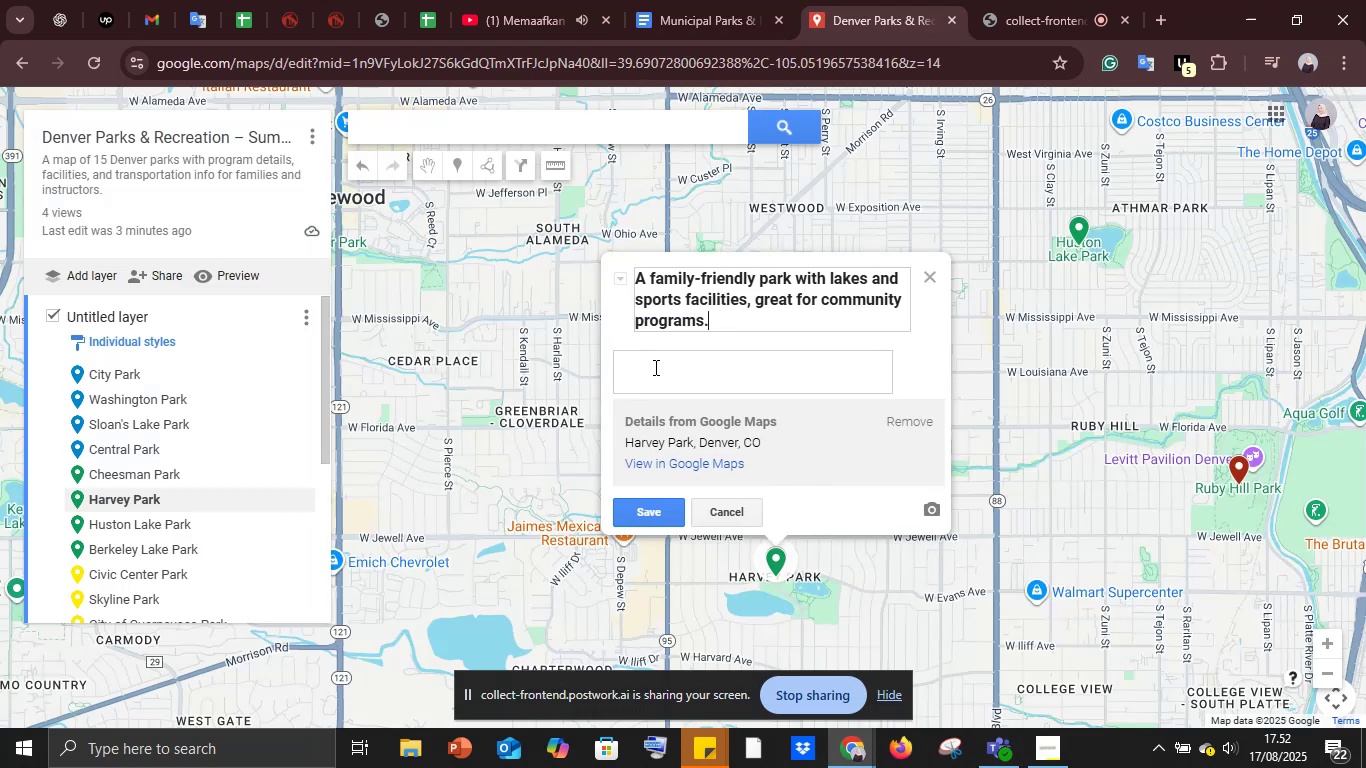 
key(Control+Z)
 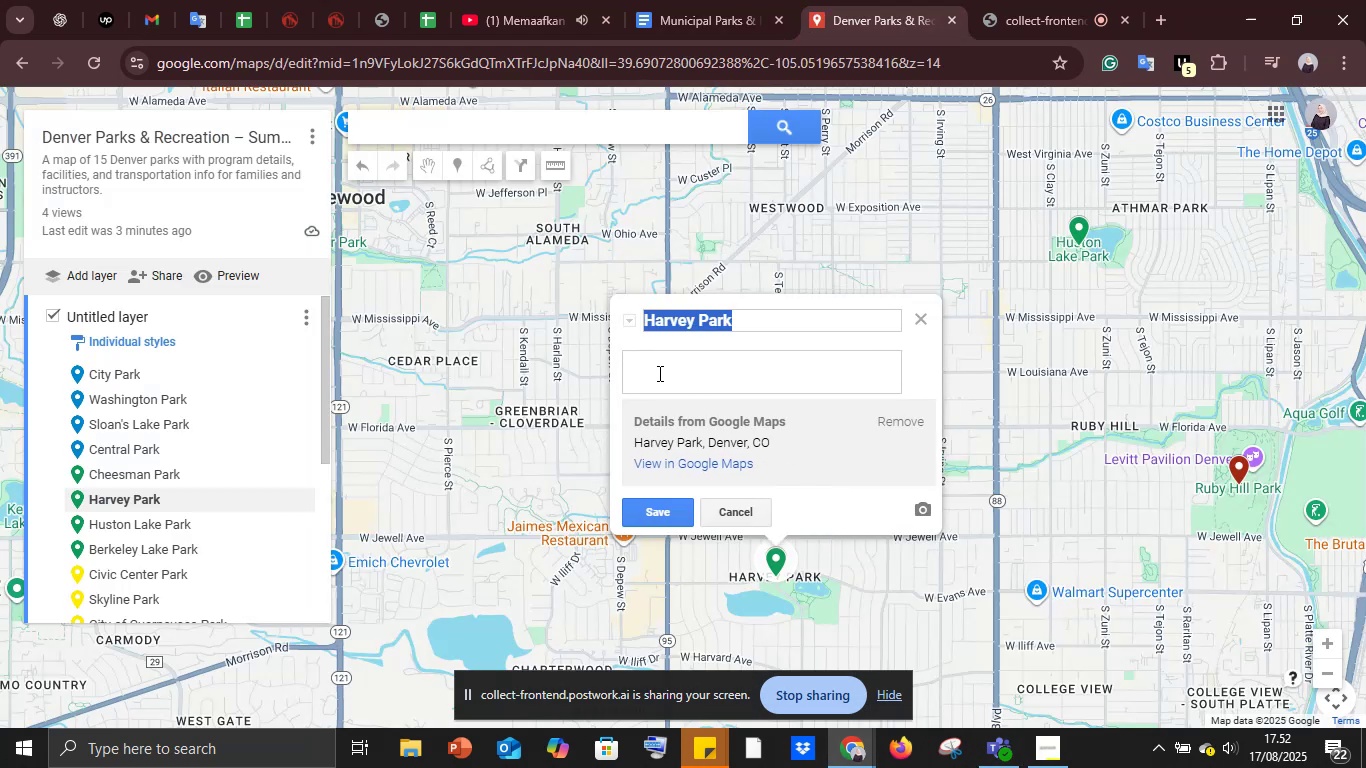 
left_click([658, 373])
 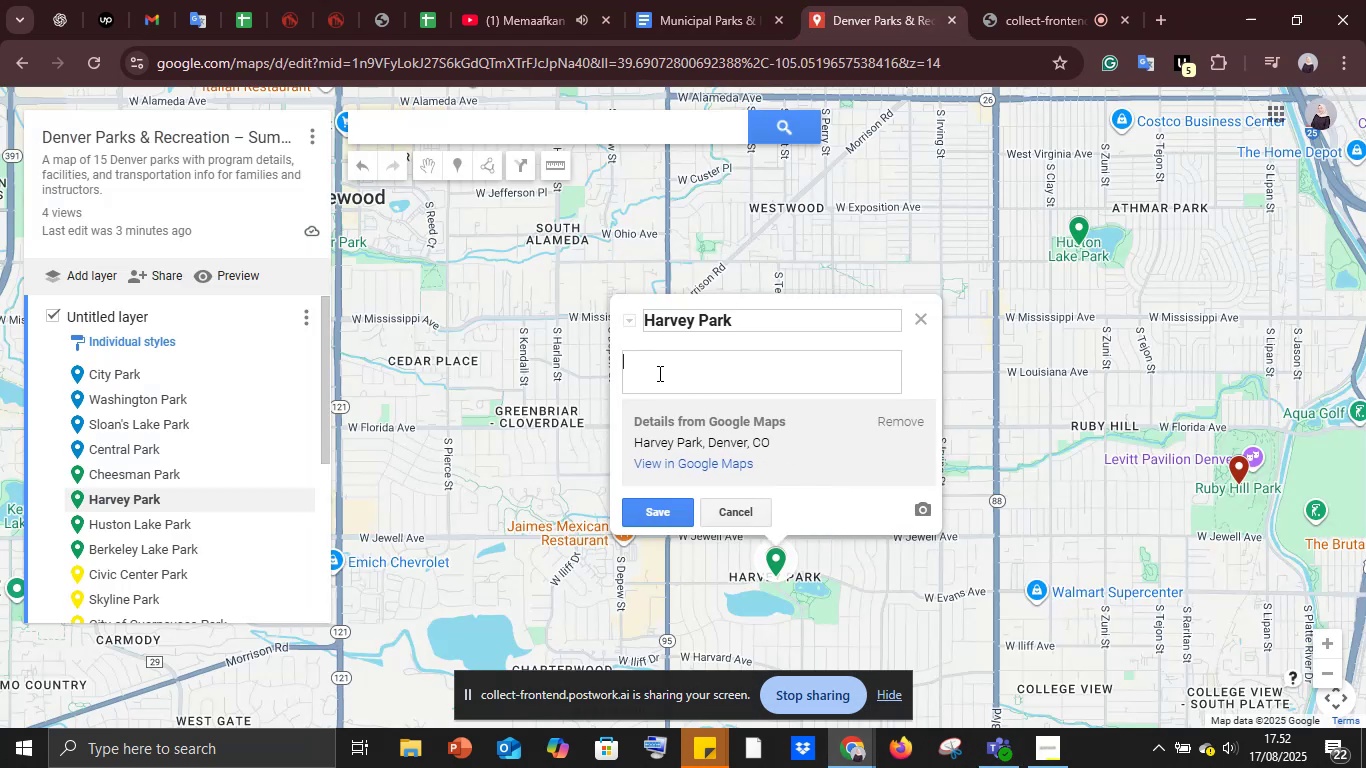 
key(Control+V)
 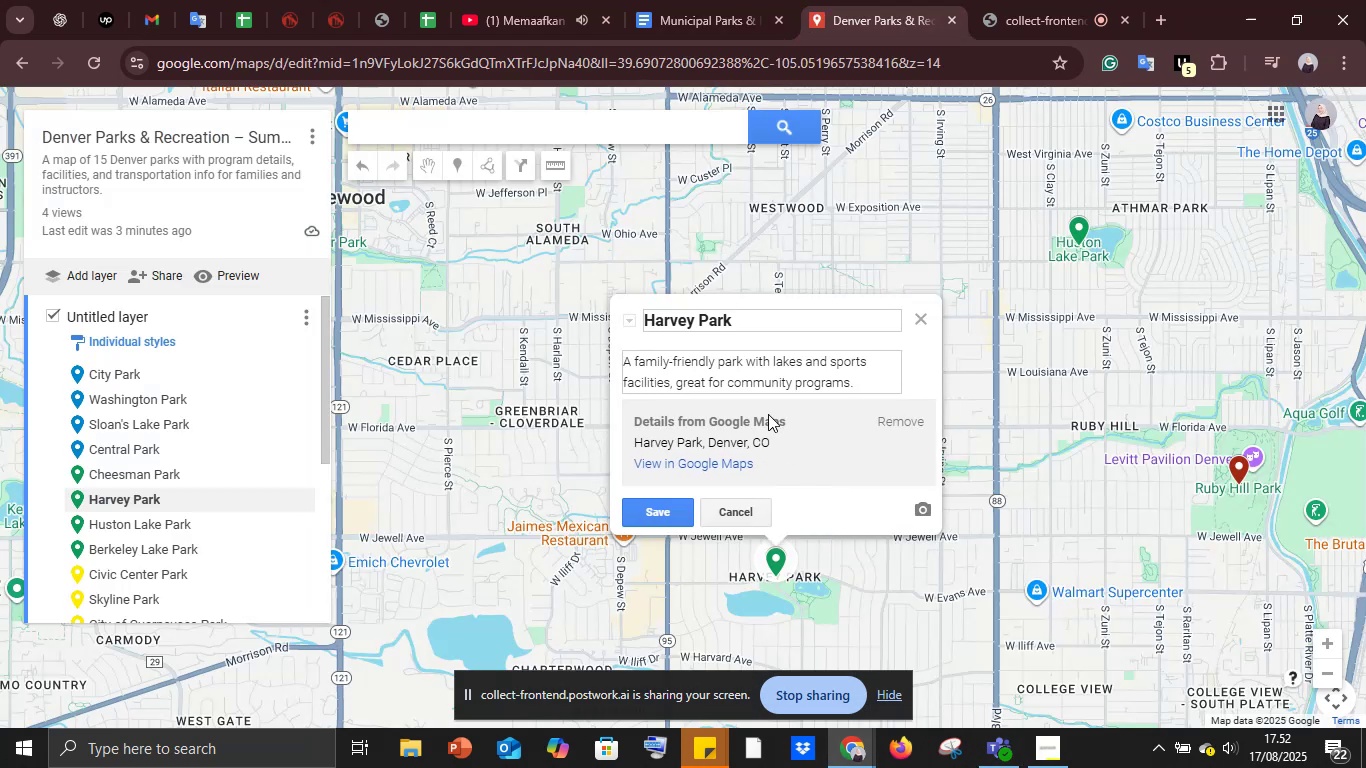 
key(Shift+Enter)
 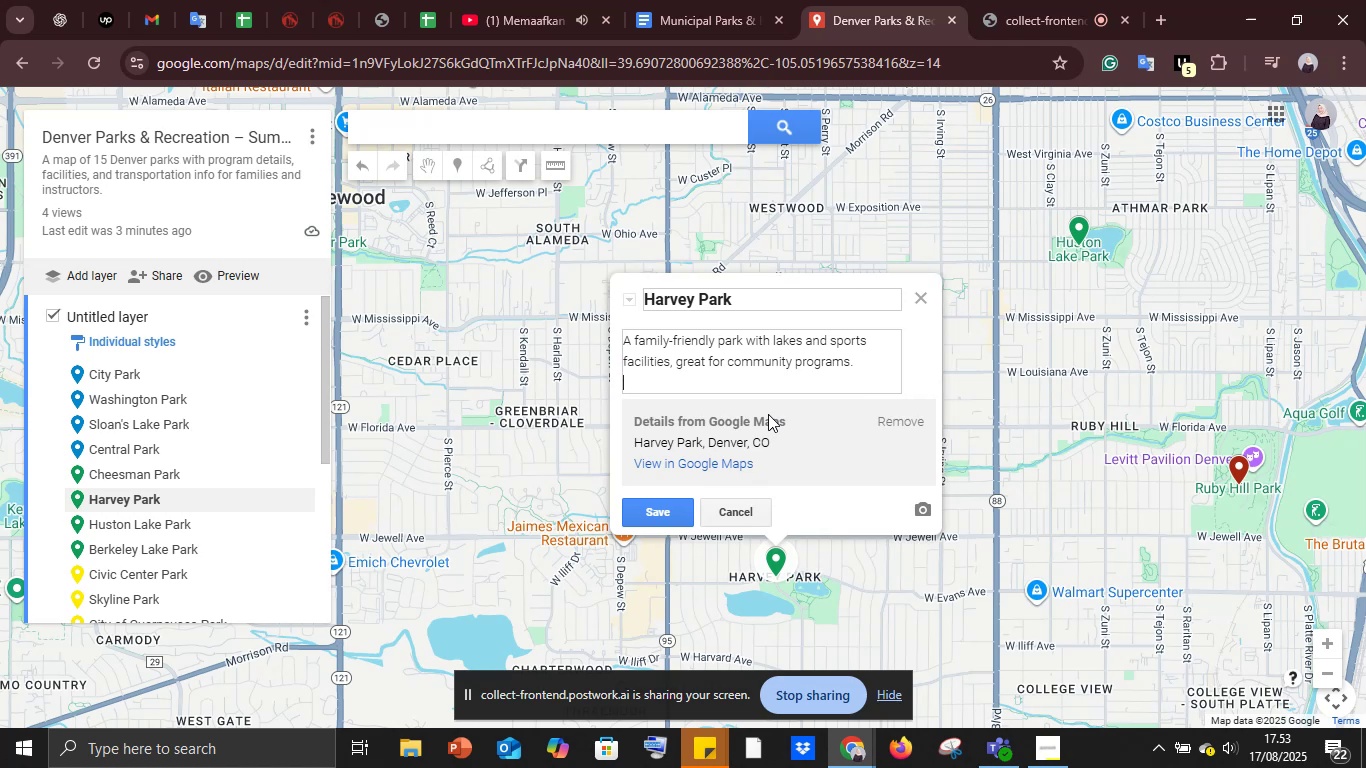 
key(Shift+Enter)
 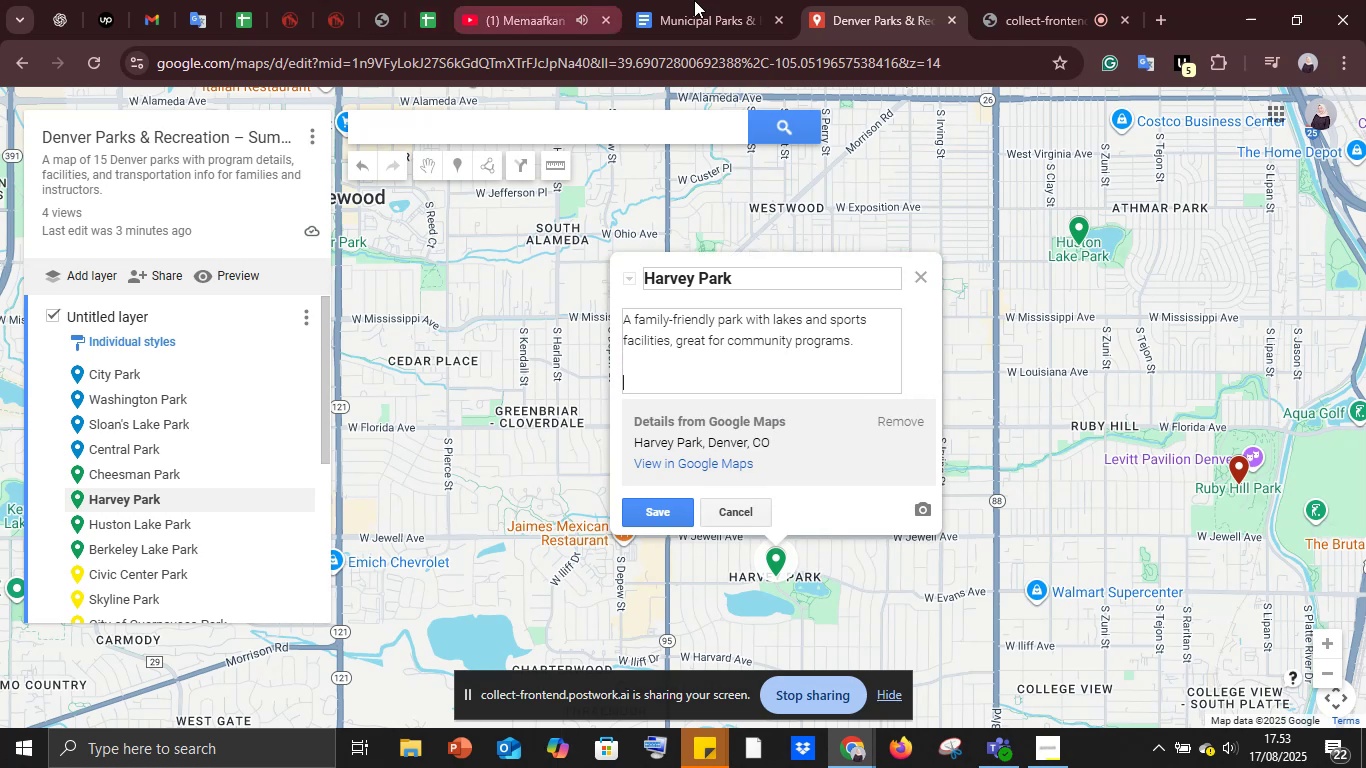 
left_click([742, 0])
 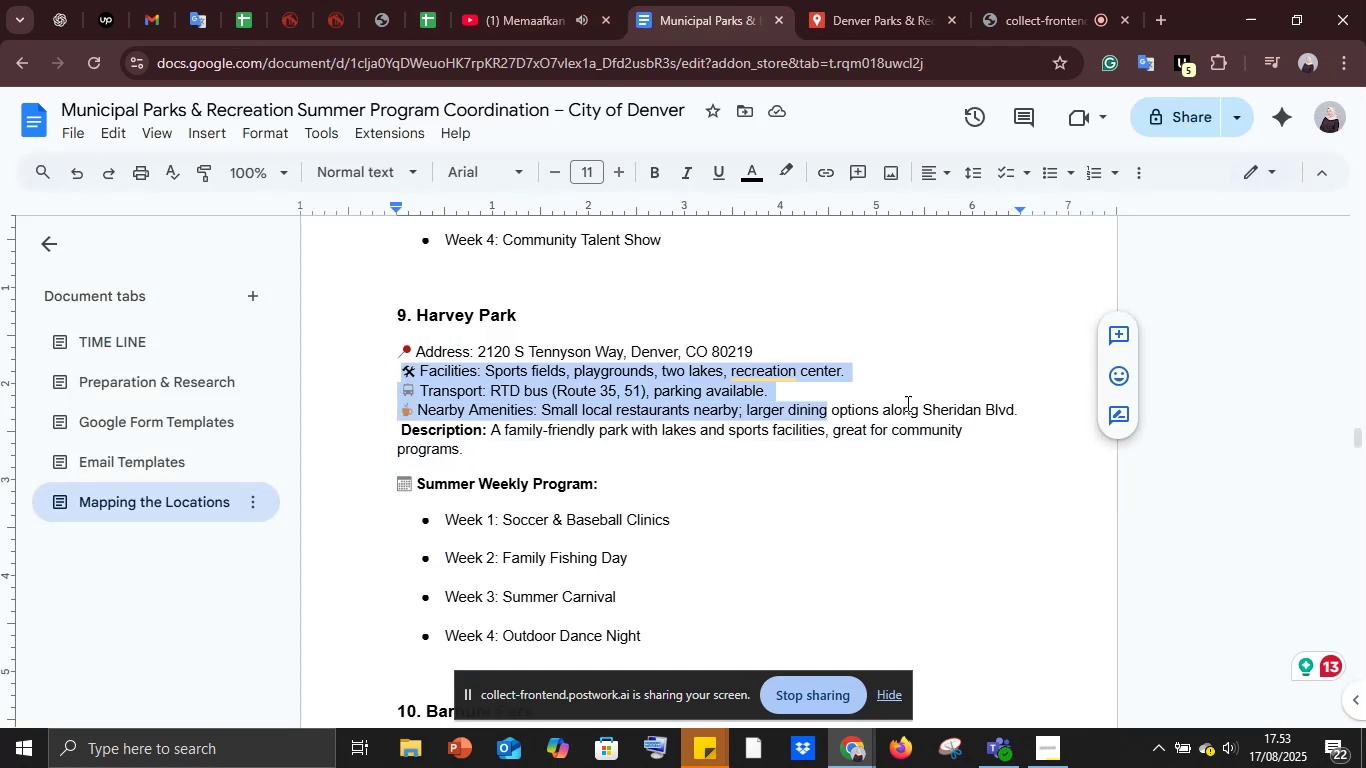 
key(Control+C)
 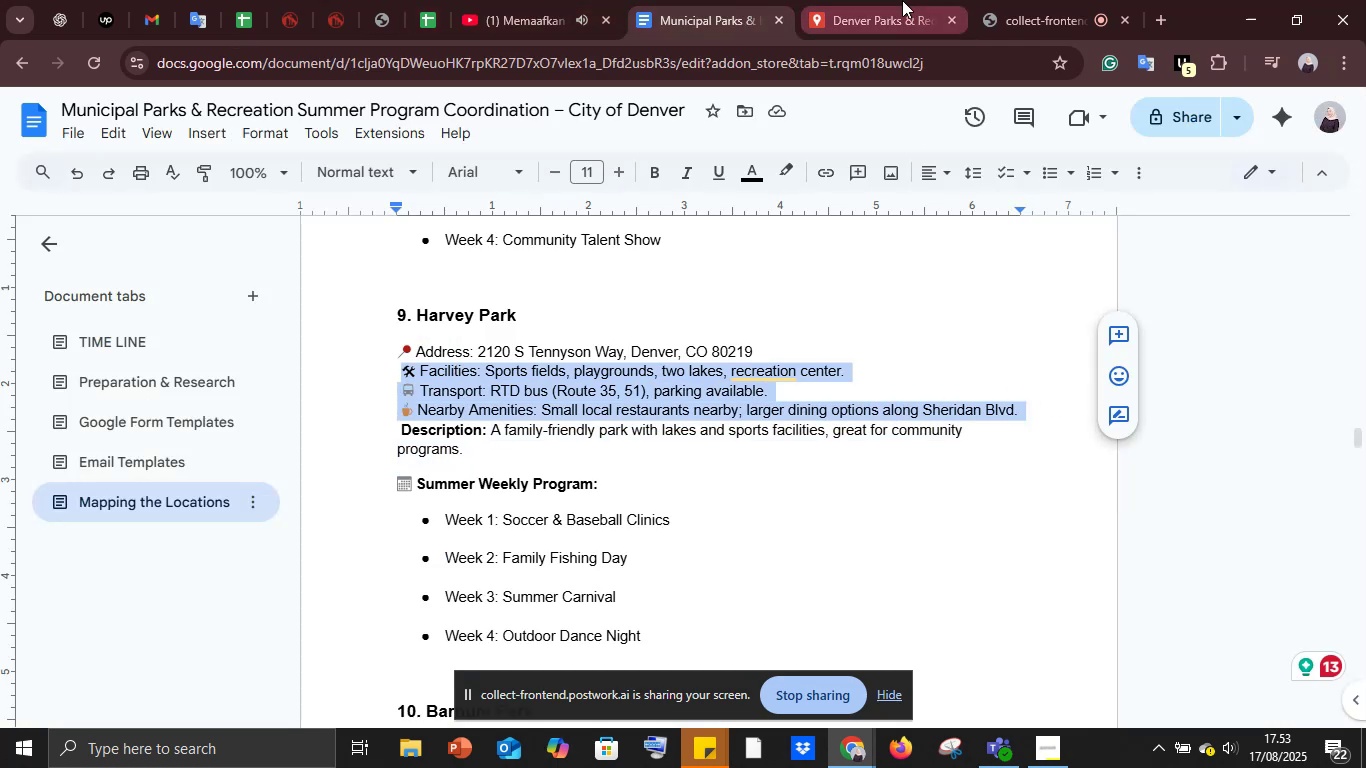 
left_click([902, 0])
 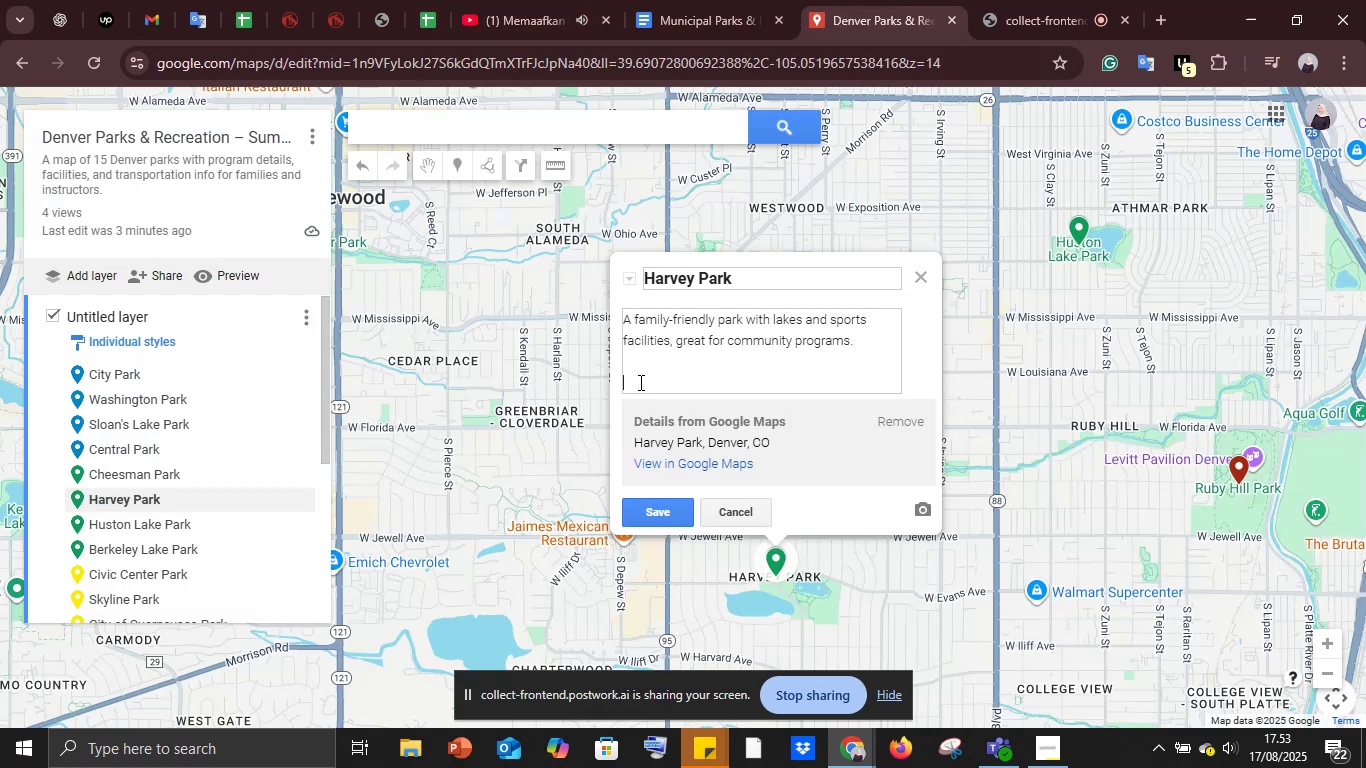 
key(Control+V)
 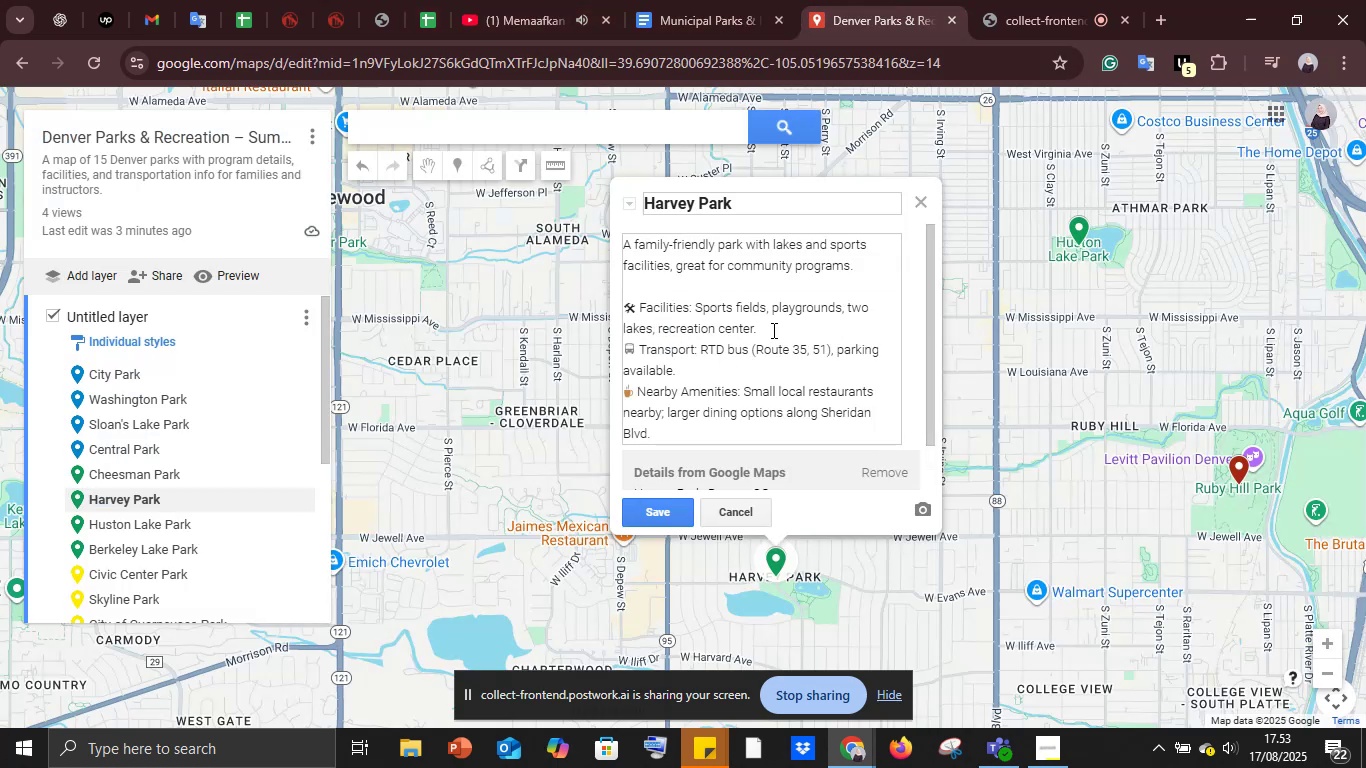 
left_click([772, 330])
 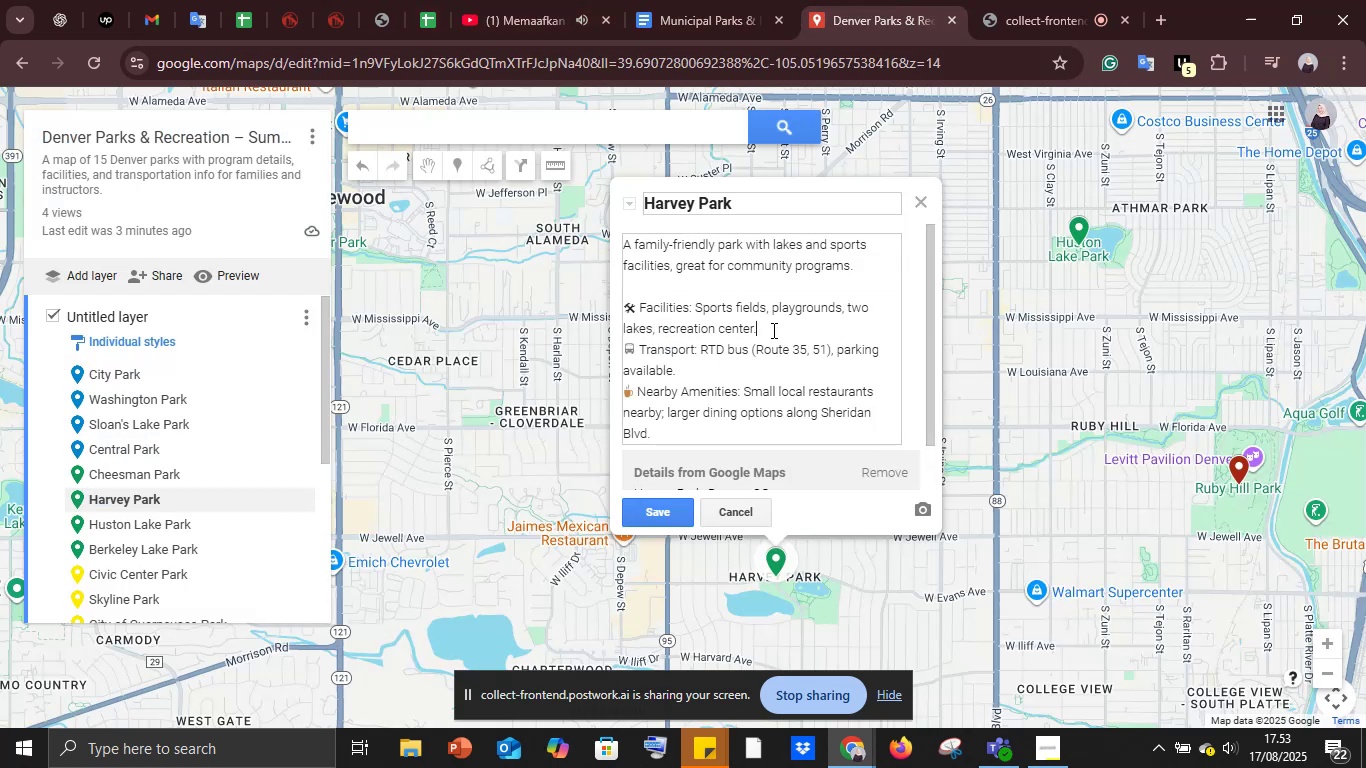 
key(Shift+Enter)
 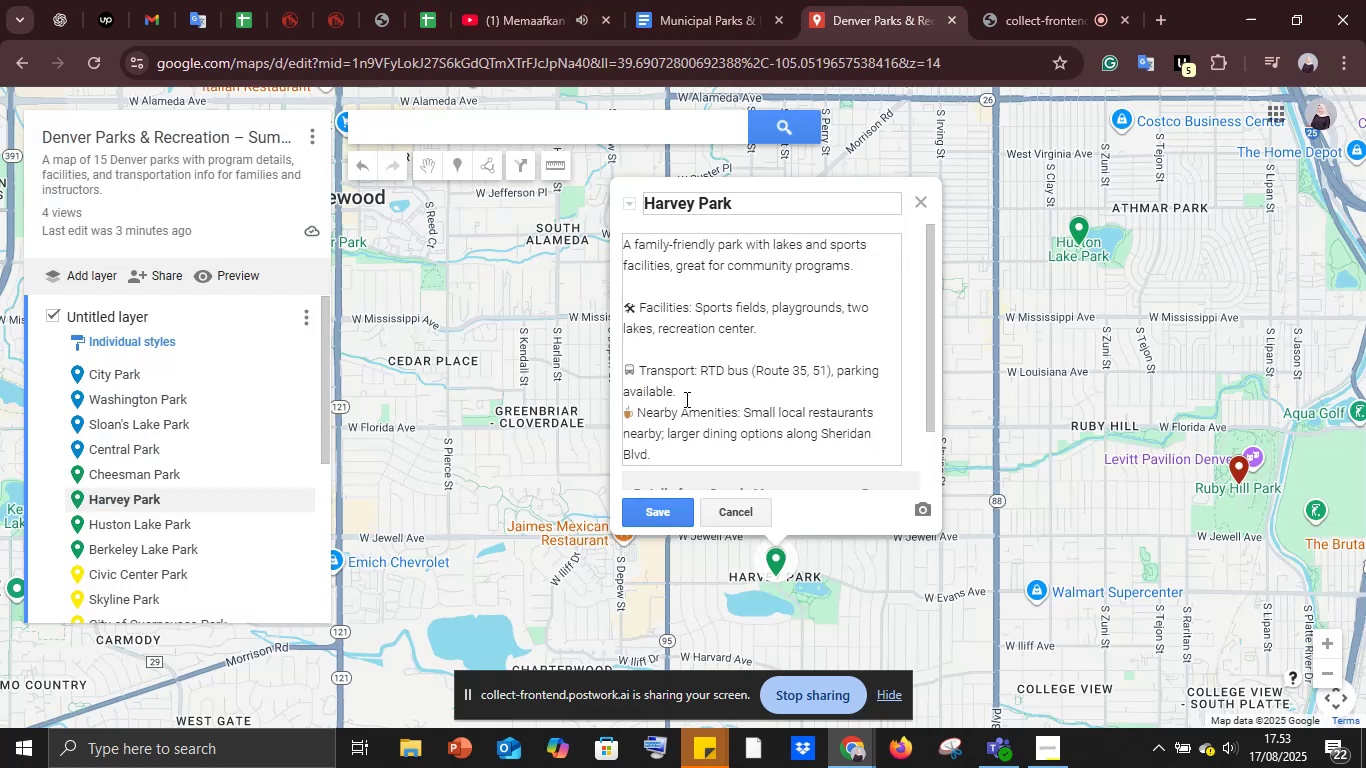 
left_click([690, 389])
 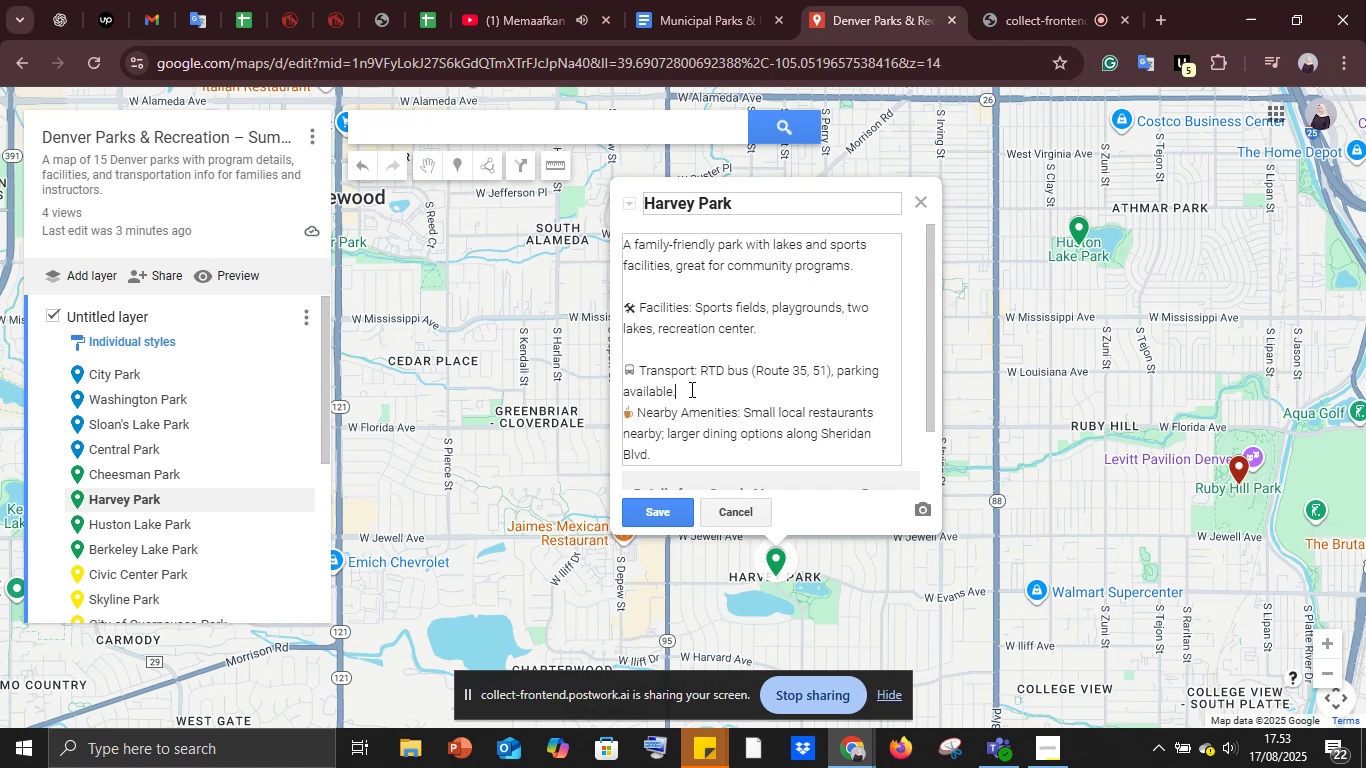 
key(Shift+Enter)
 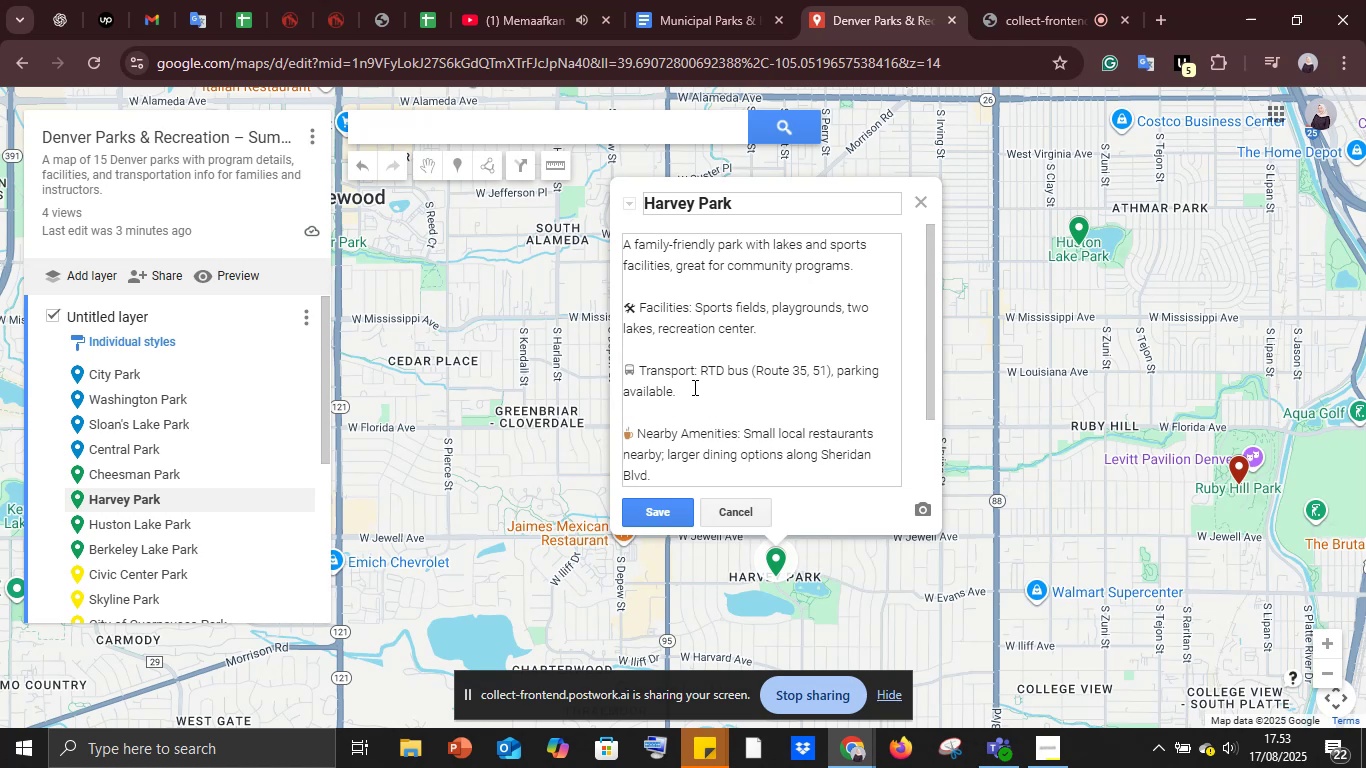 
scroll: coordinate [694, 419], scroll_direction: down, amount: 1.0
 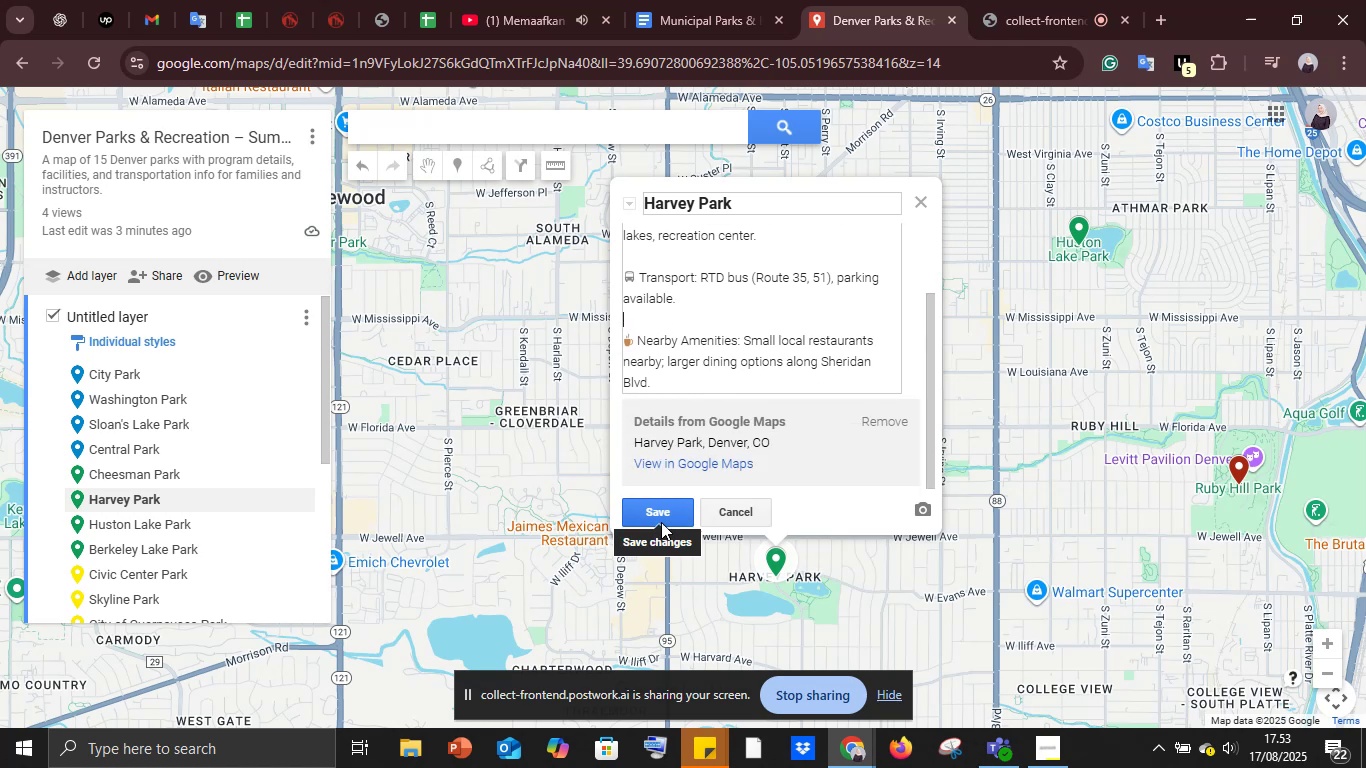 
left_click([661, 522])
 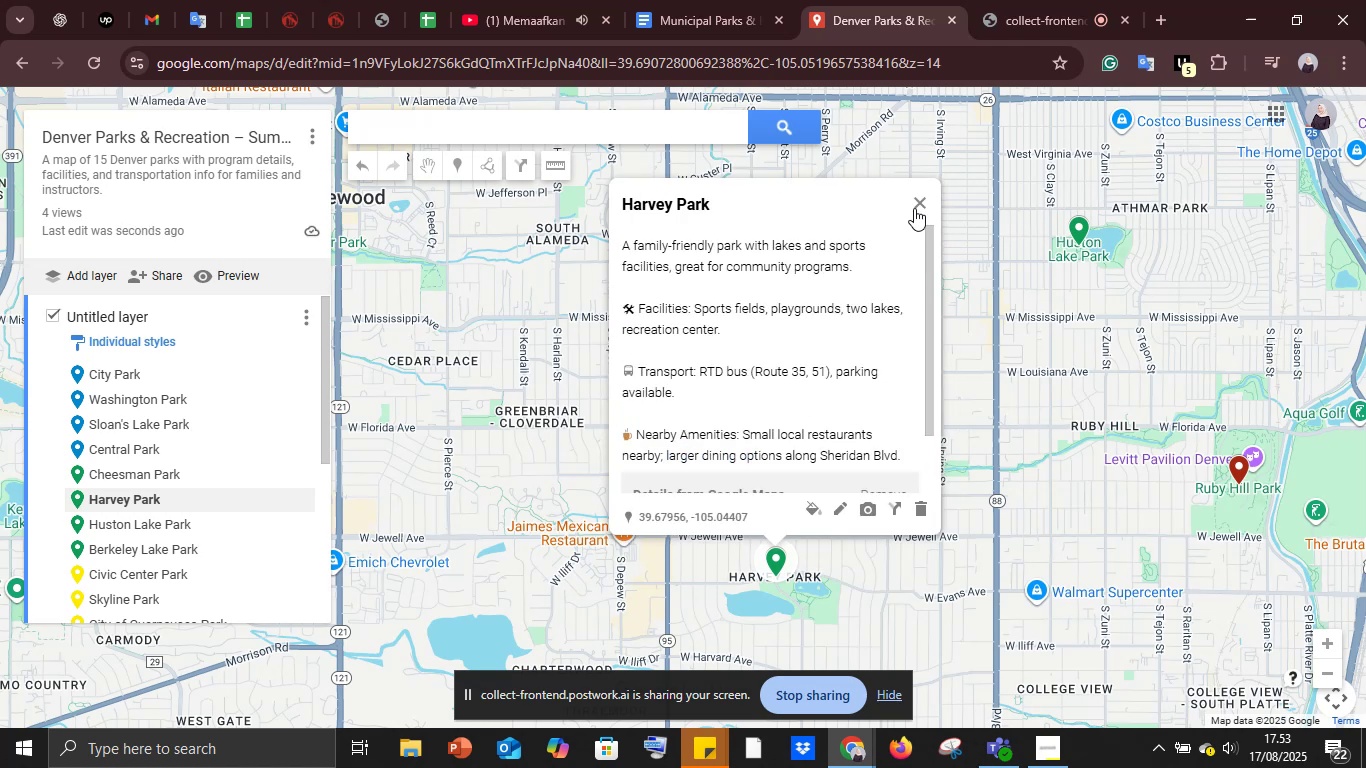 
left_click([915, 202])
 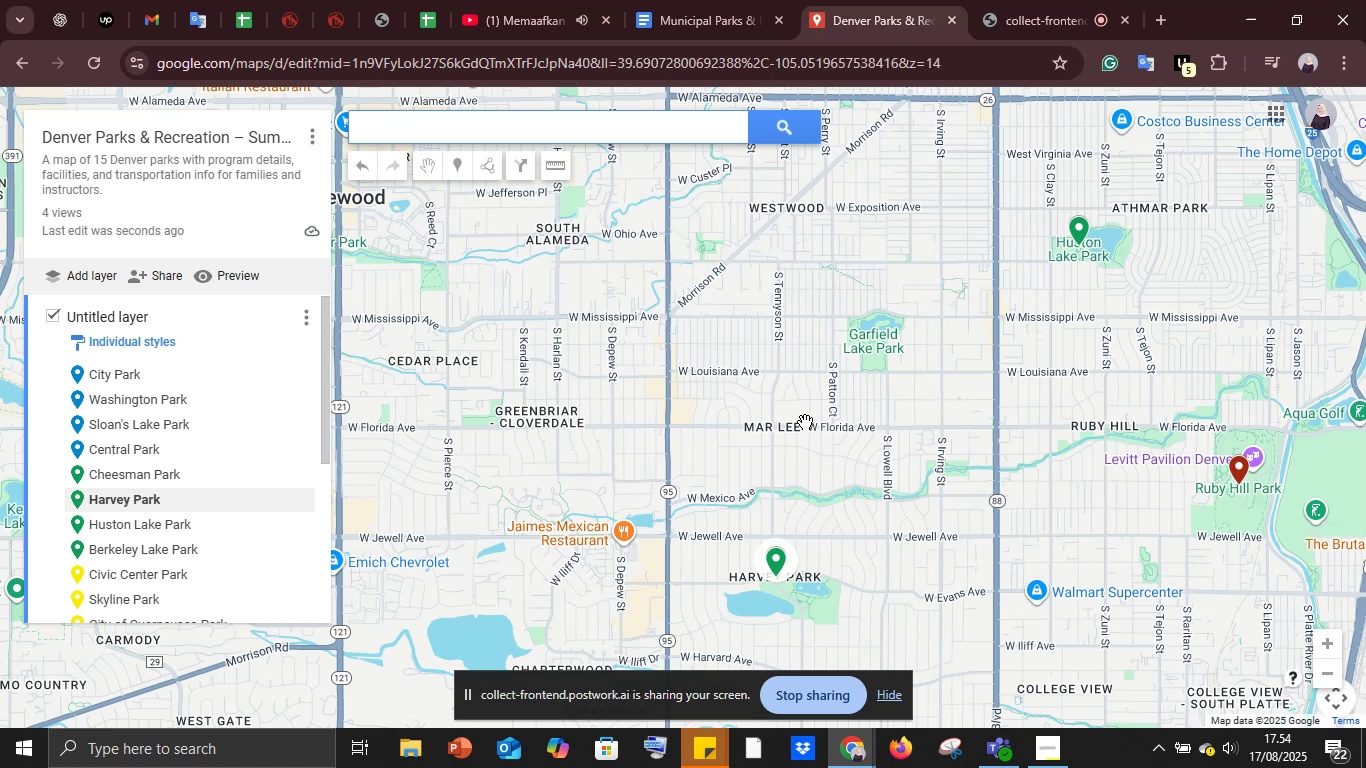 
wait(52.66)
 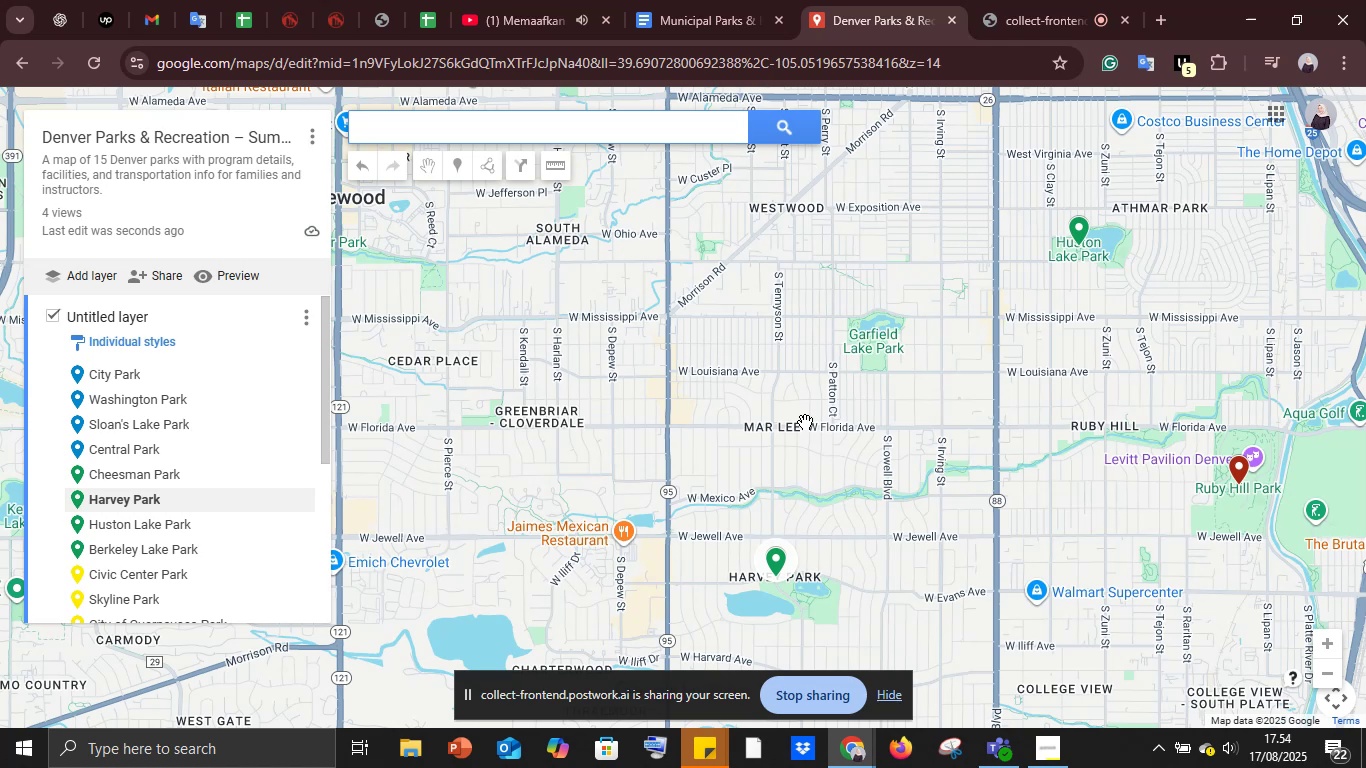 
left_click([152, 494])
 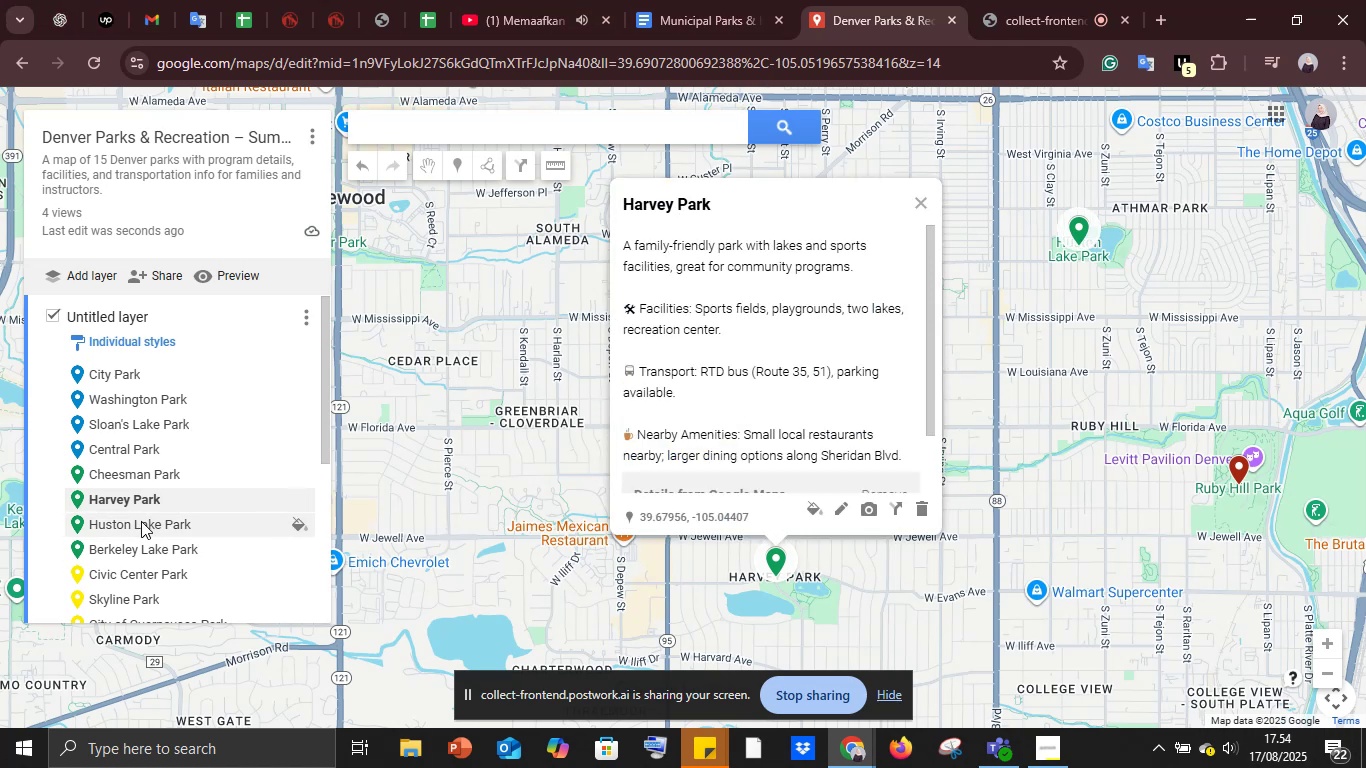 
left_click([141, 521])
 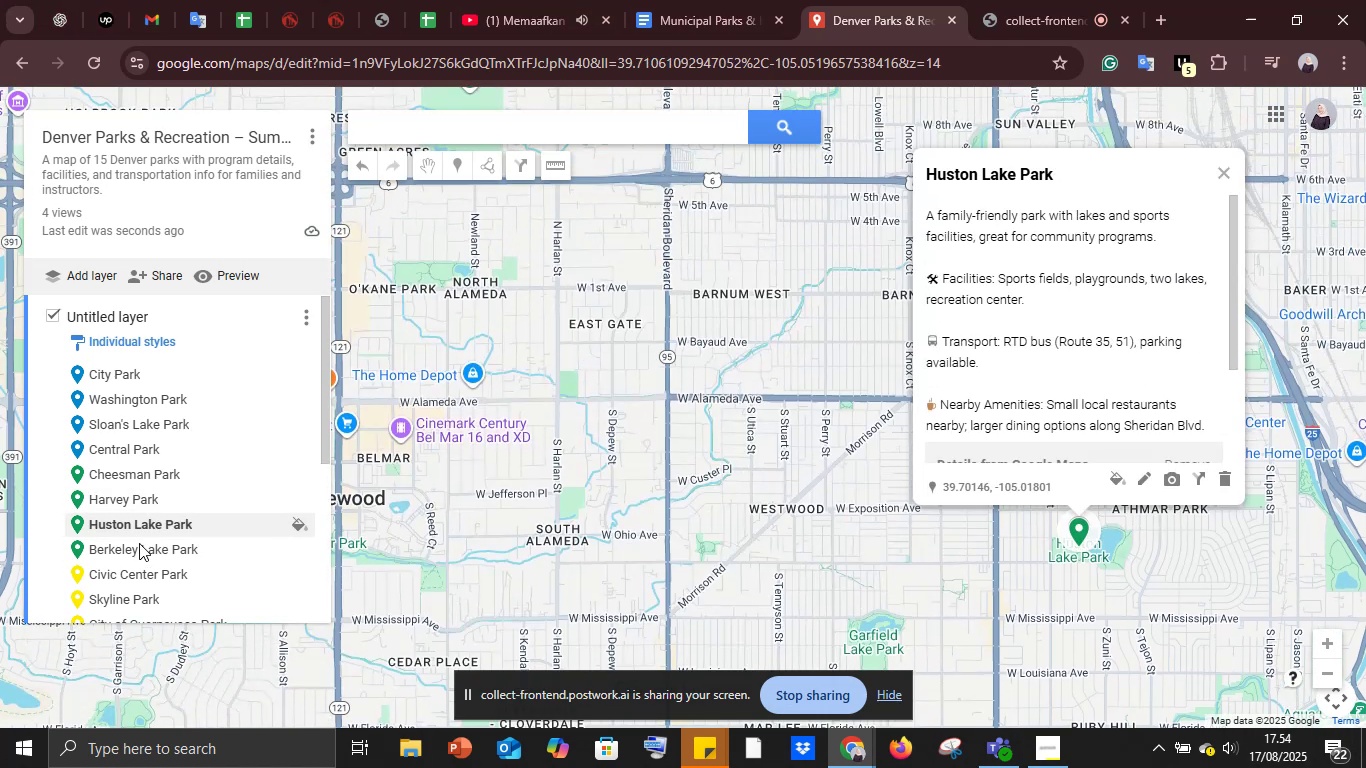 
left_click([137, 553])
 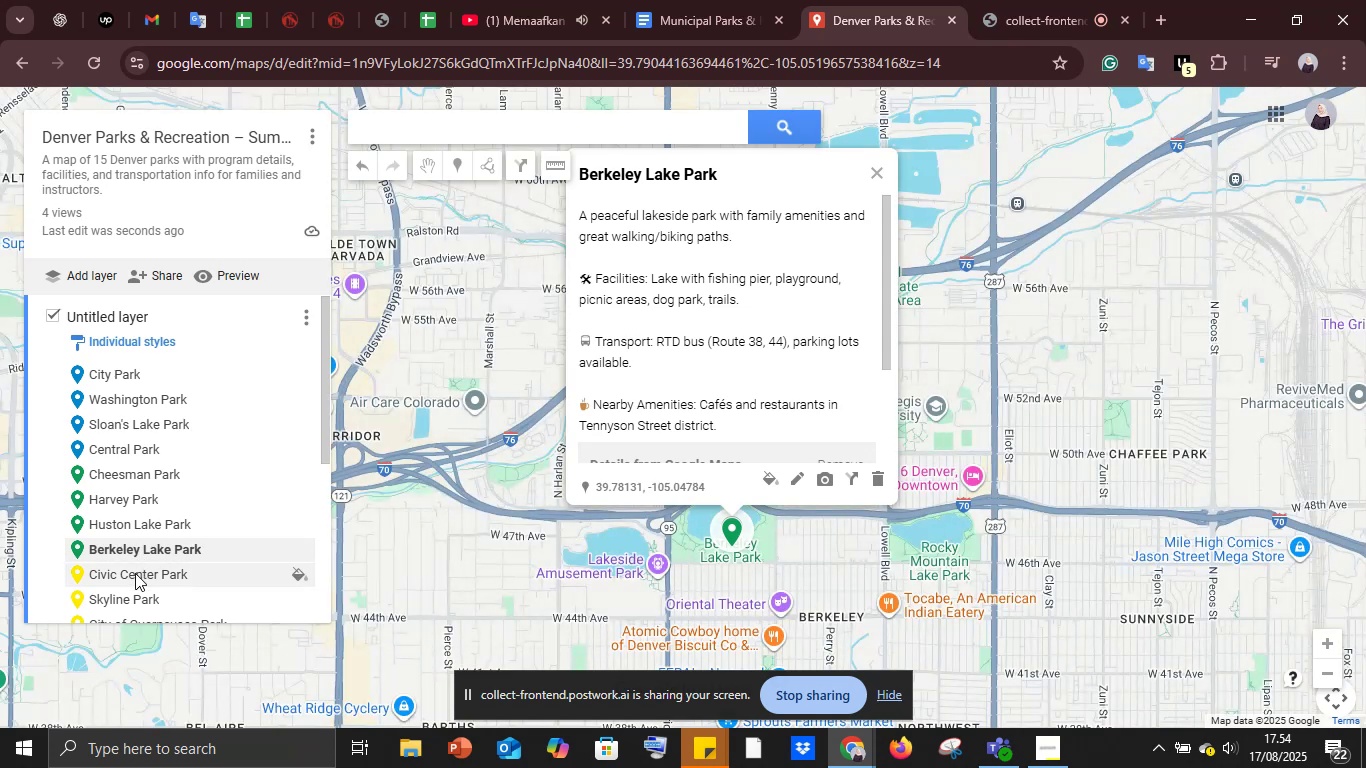 
left_click([134, 575])
 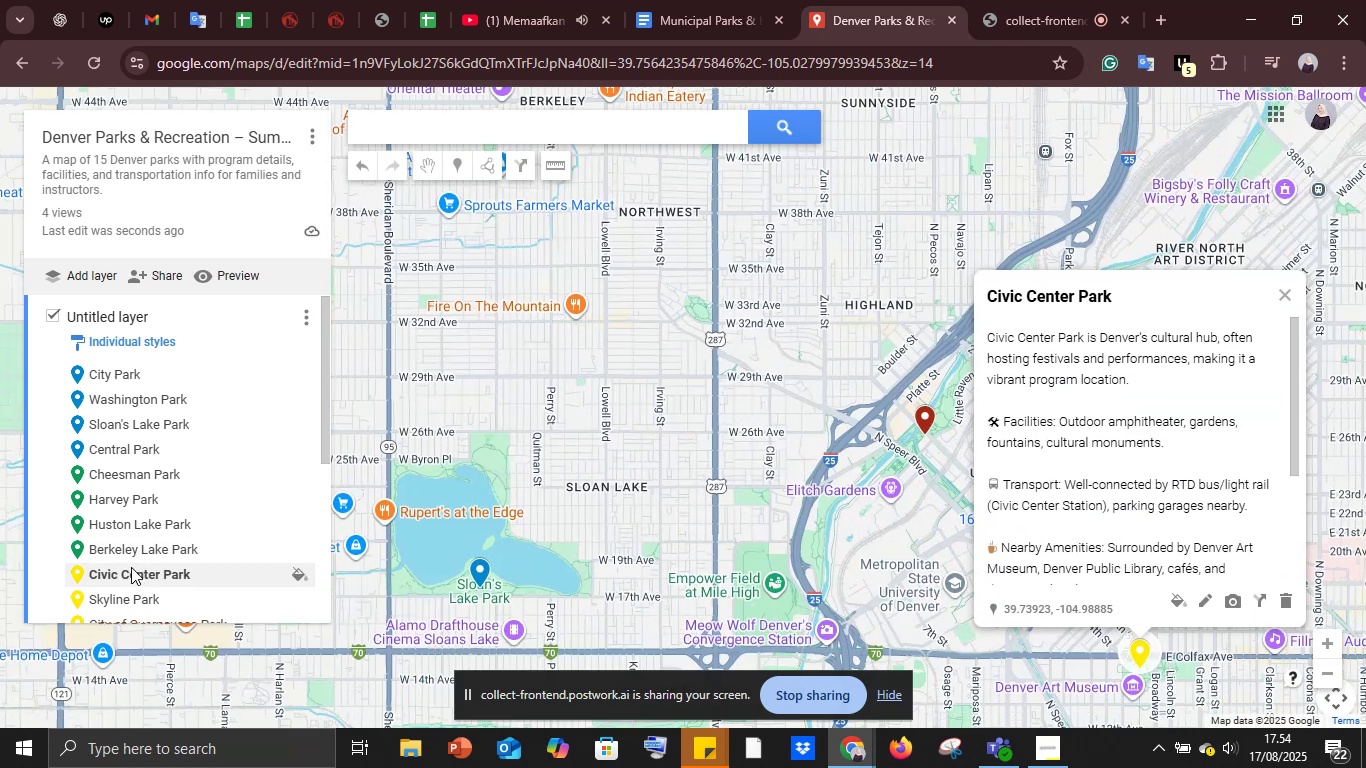 
scroll: coordinate [131, 567], scroll_direction: down, amount: 3.0
 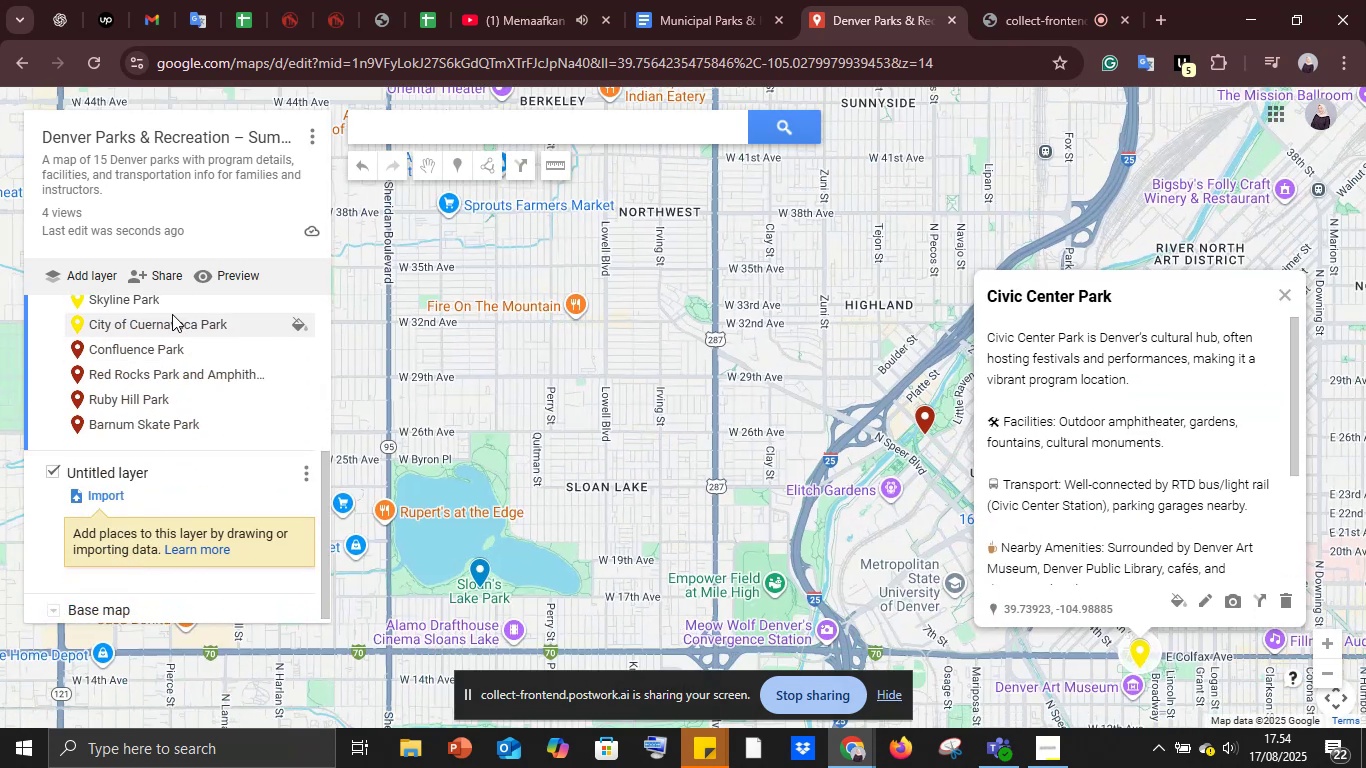 
scroll: coordinate [172, 330], scroll_direction: up, amount: 1.0
 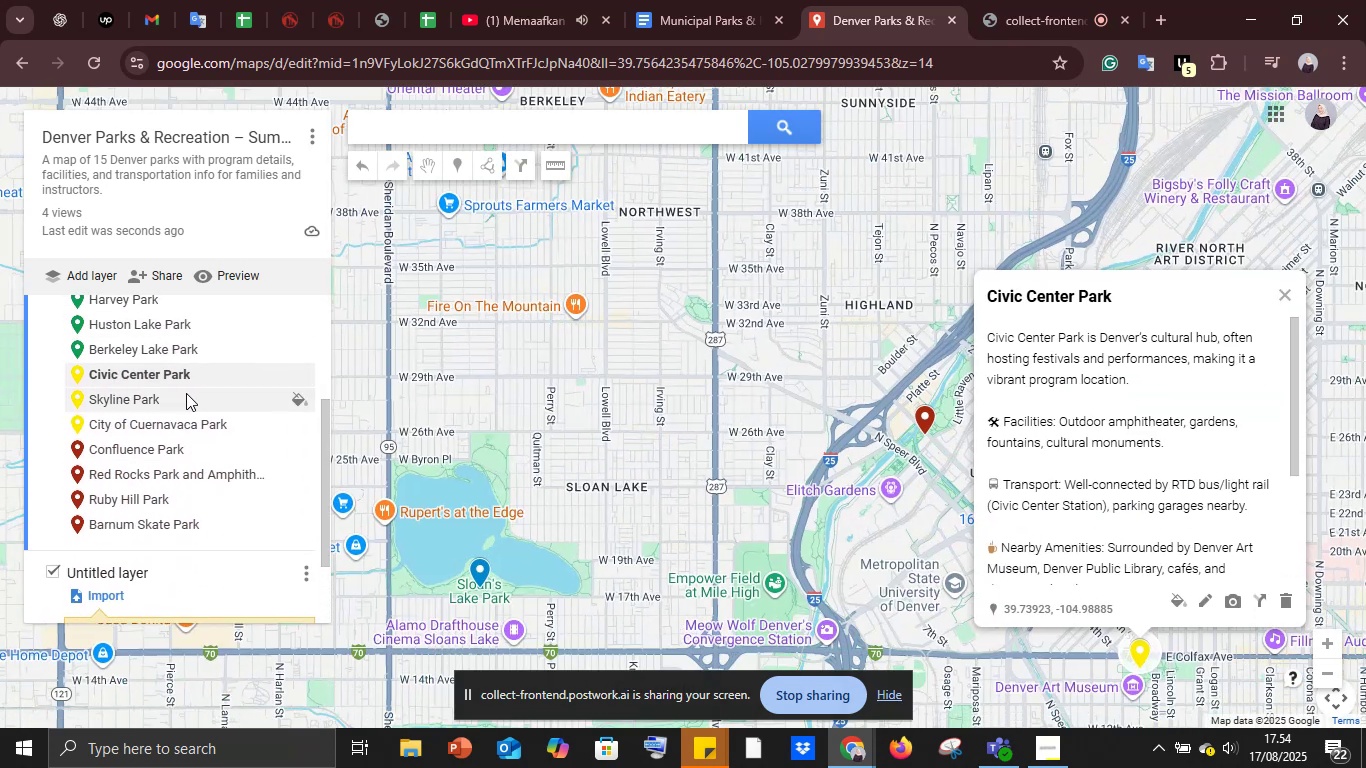 
left_click([183, 393])
 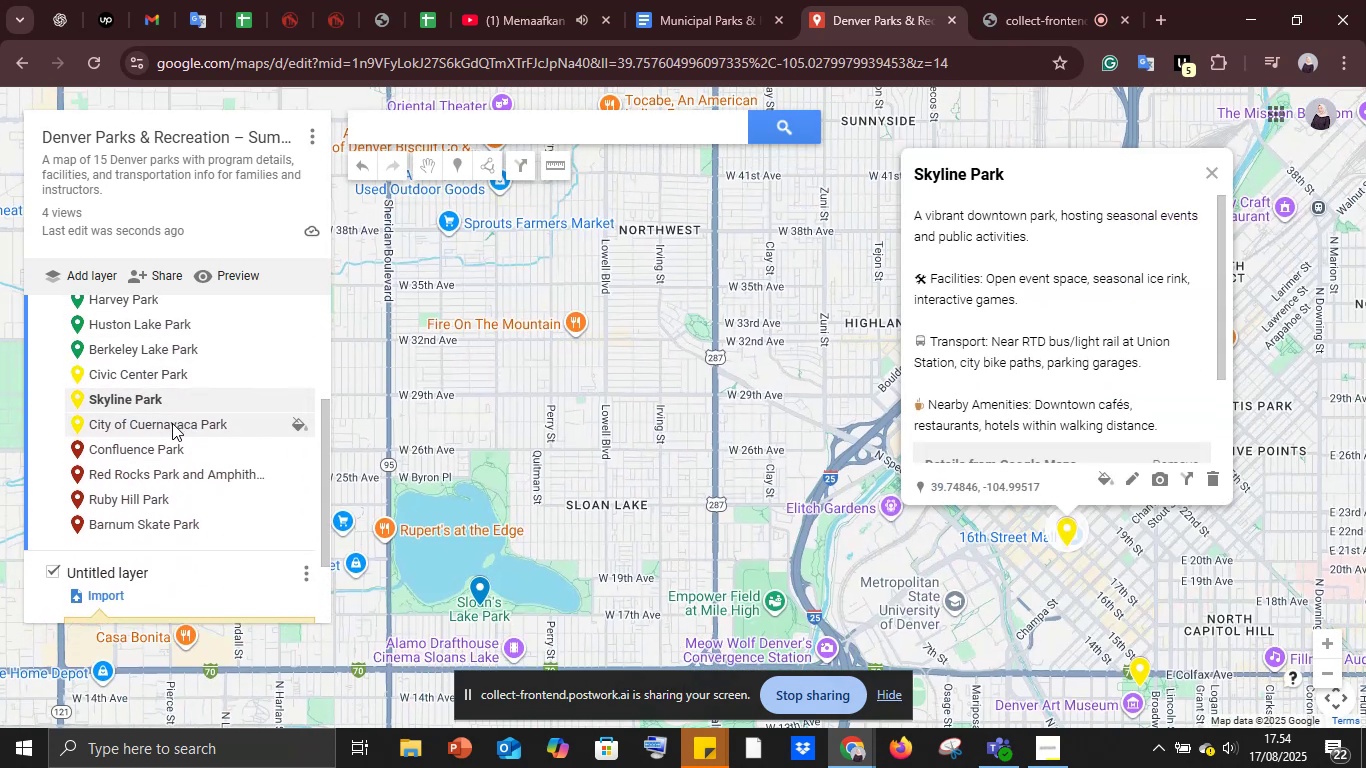 
left_click([171, 426])
 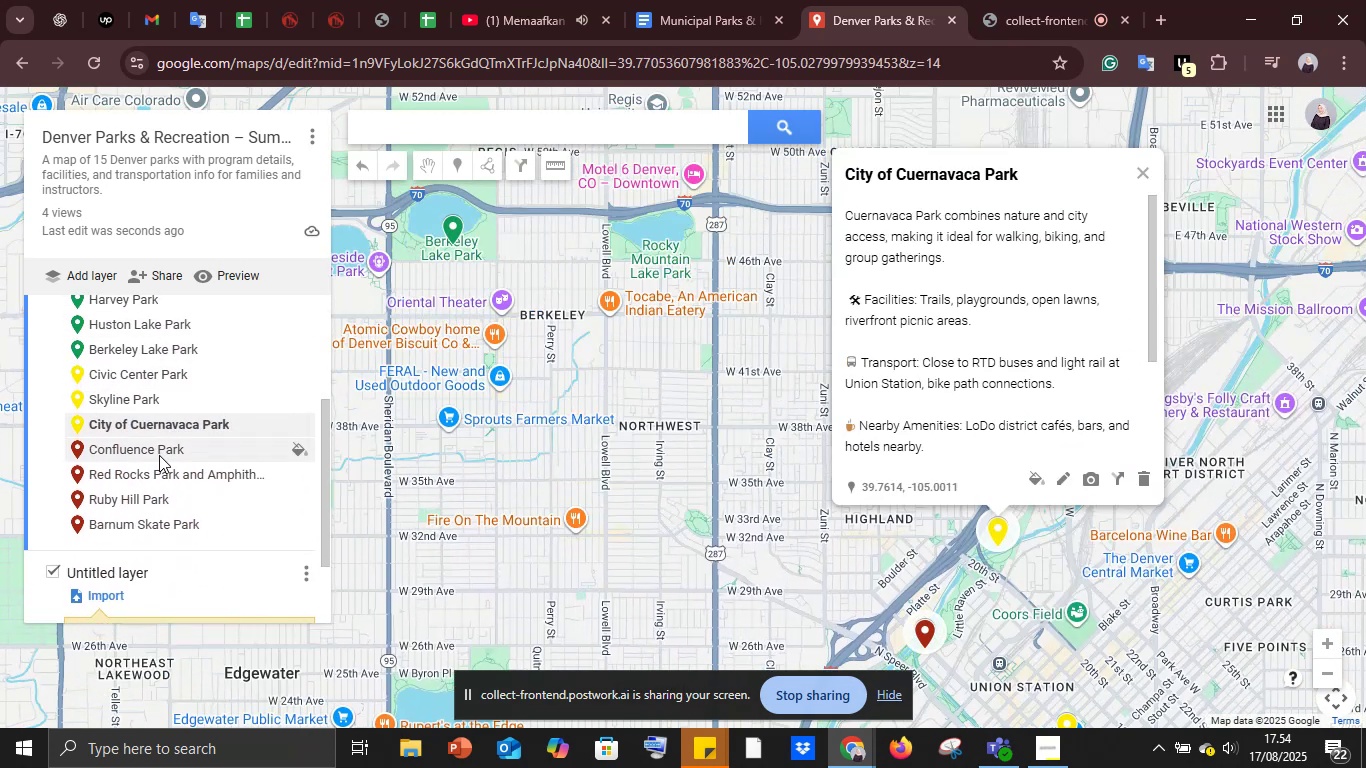 
left_click([159, 455])
 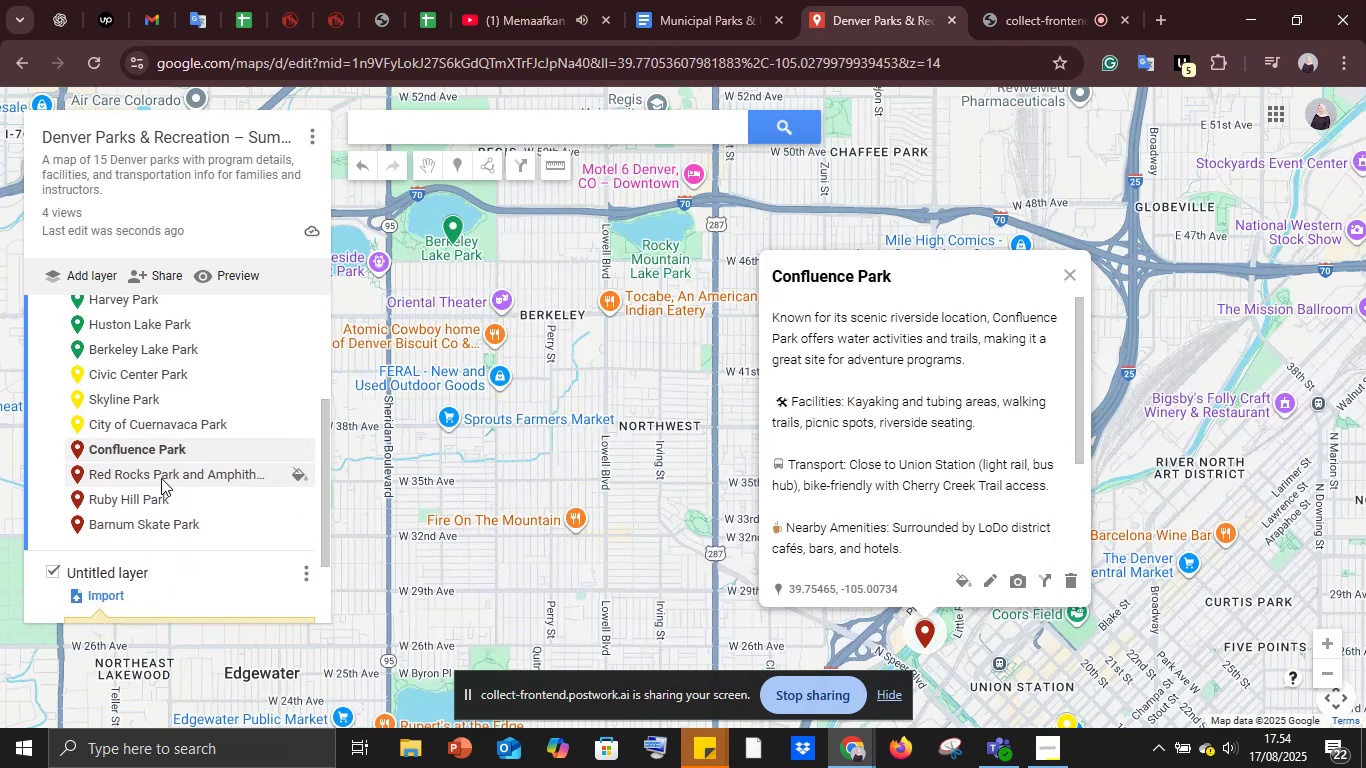 
left_click([161, 478])
 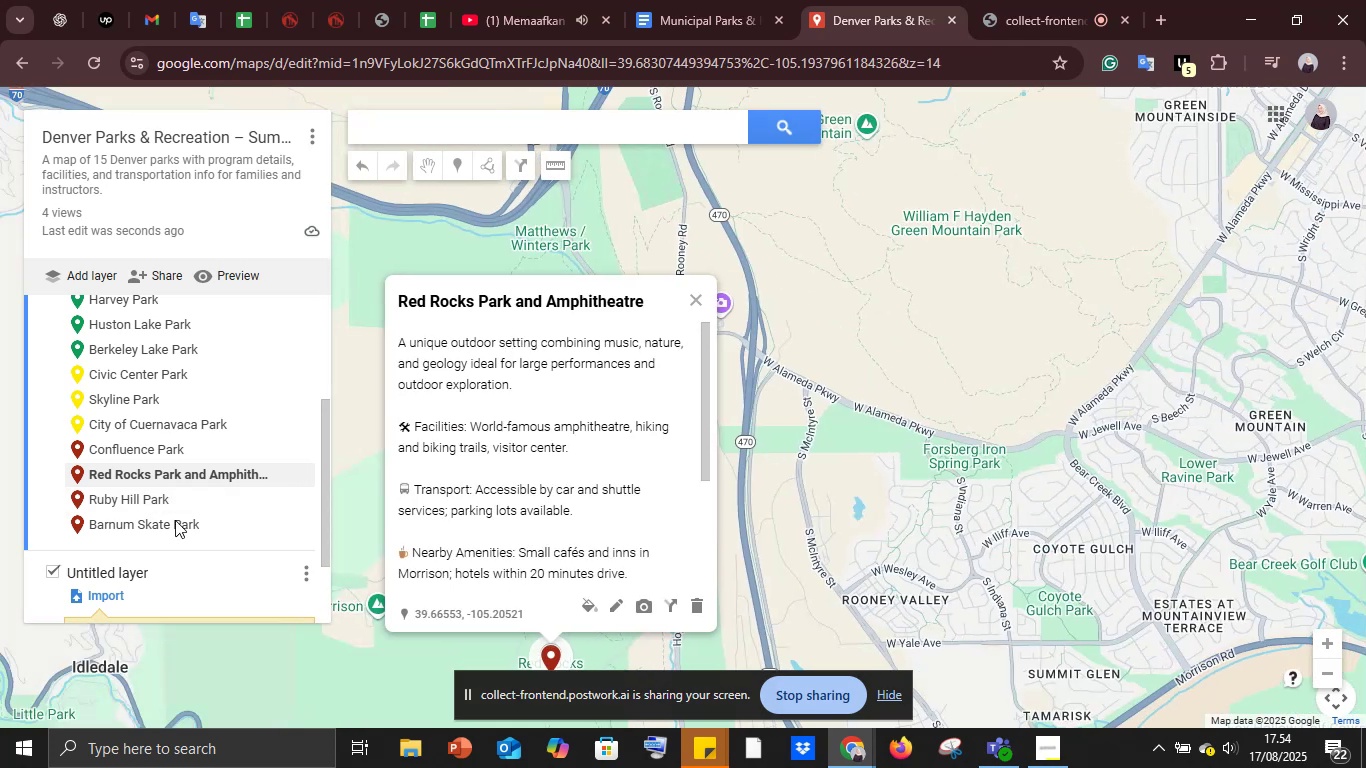 
left_click([98, 502])
 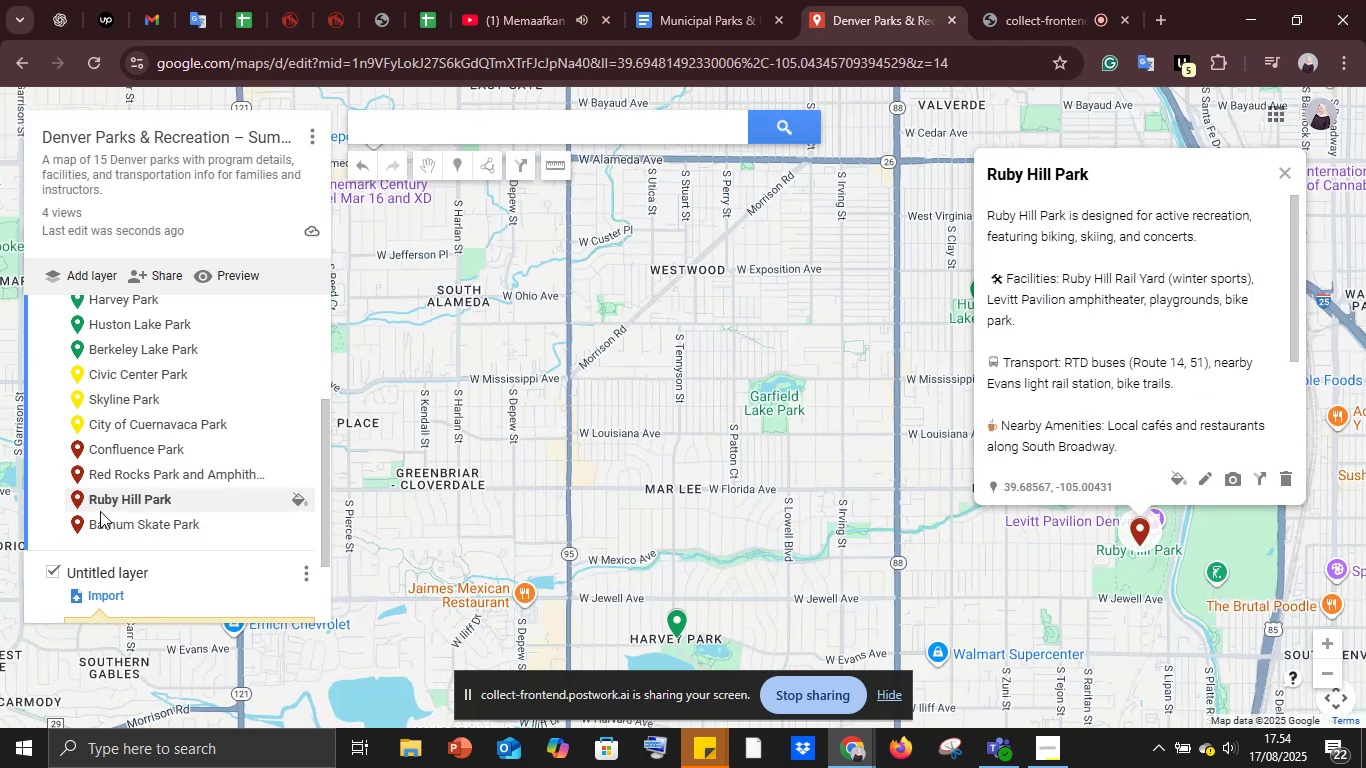 
left_click([100, 523])
 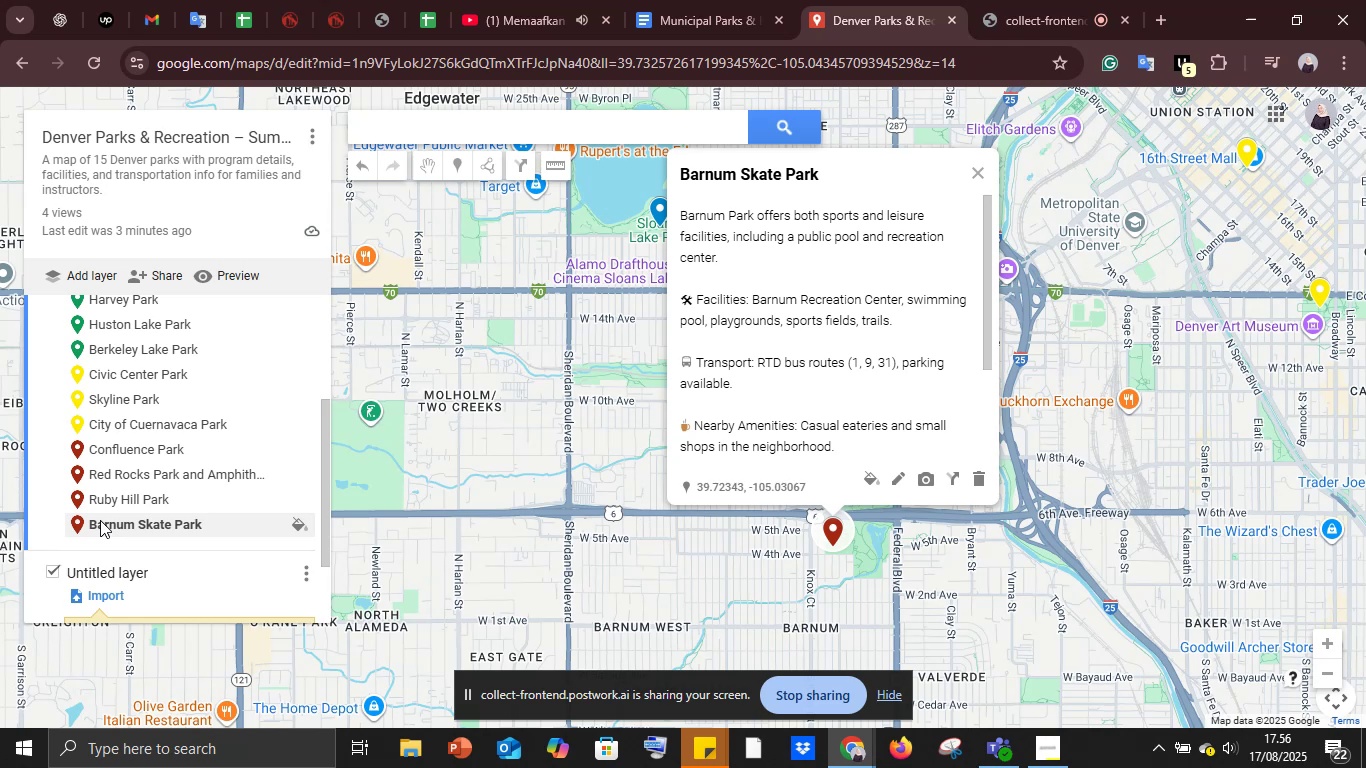 
wait(141.67)
 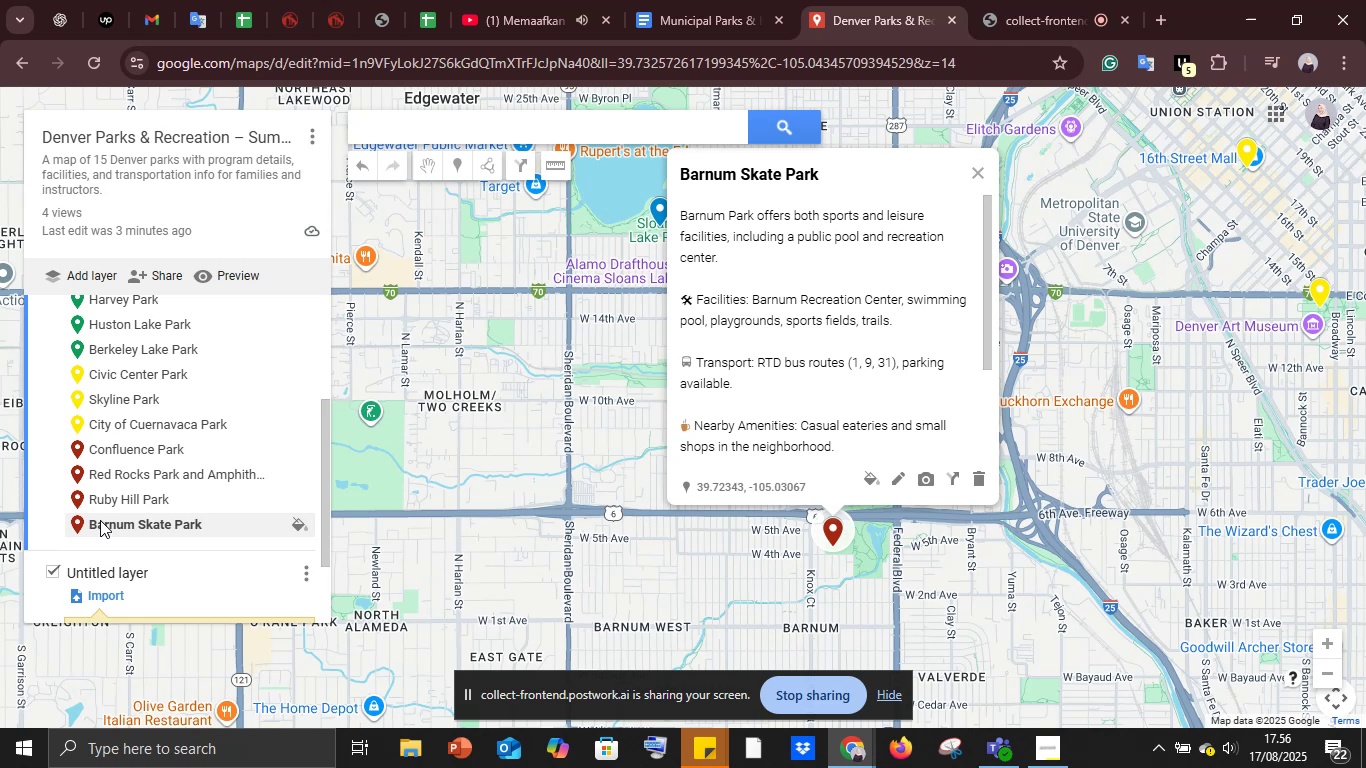 
scroll: coordinate [244, 492], scroll_direction: down, amount: 1.0
 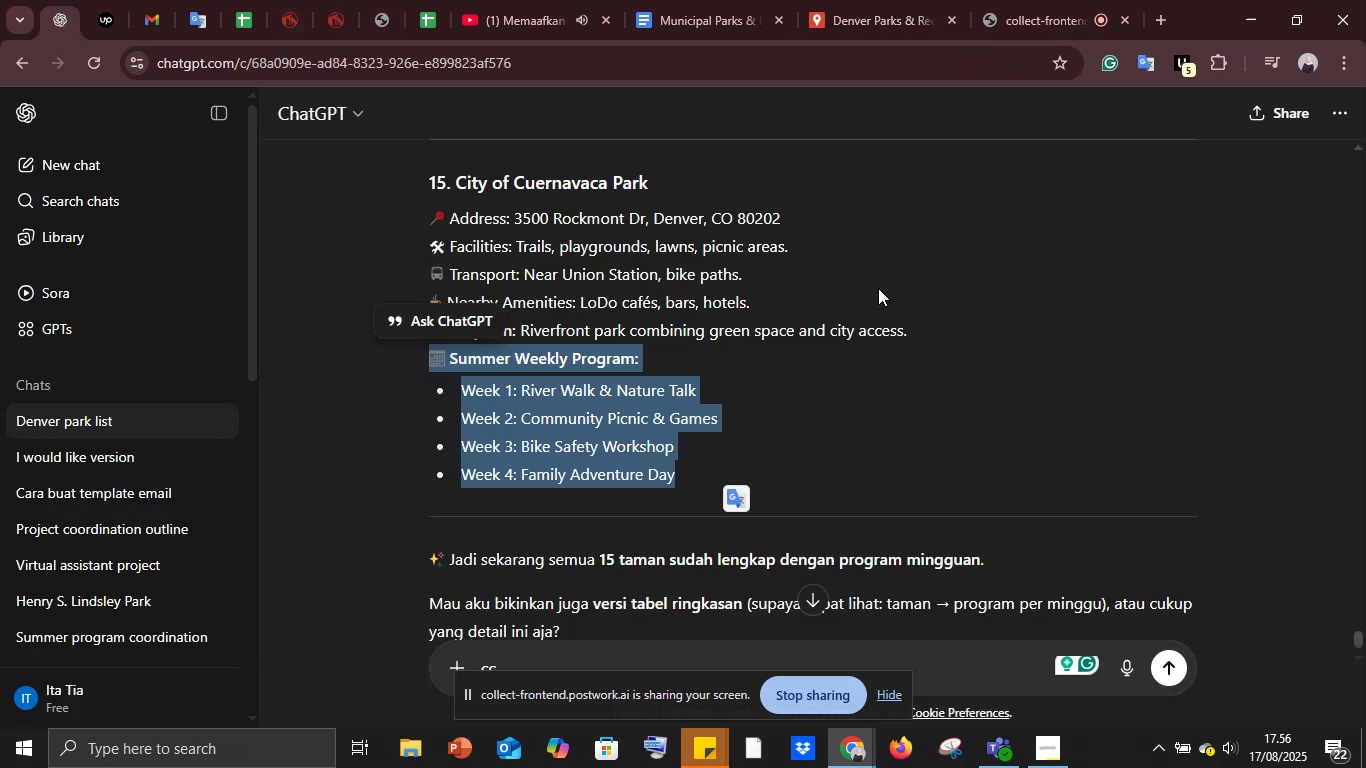 
wait(5.13)
 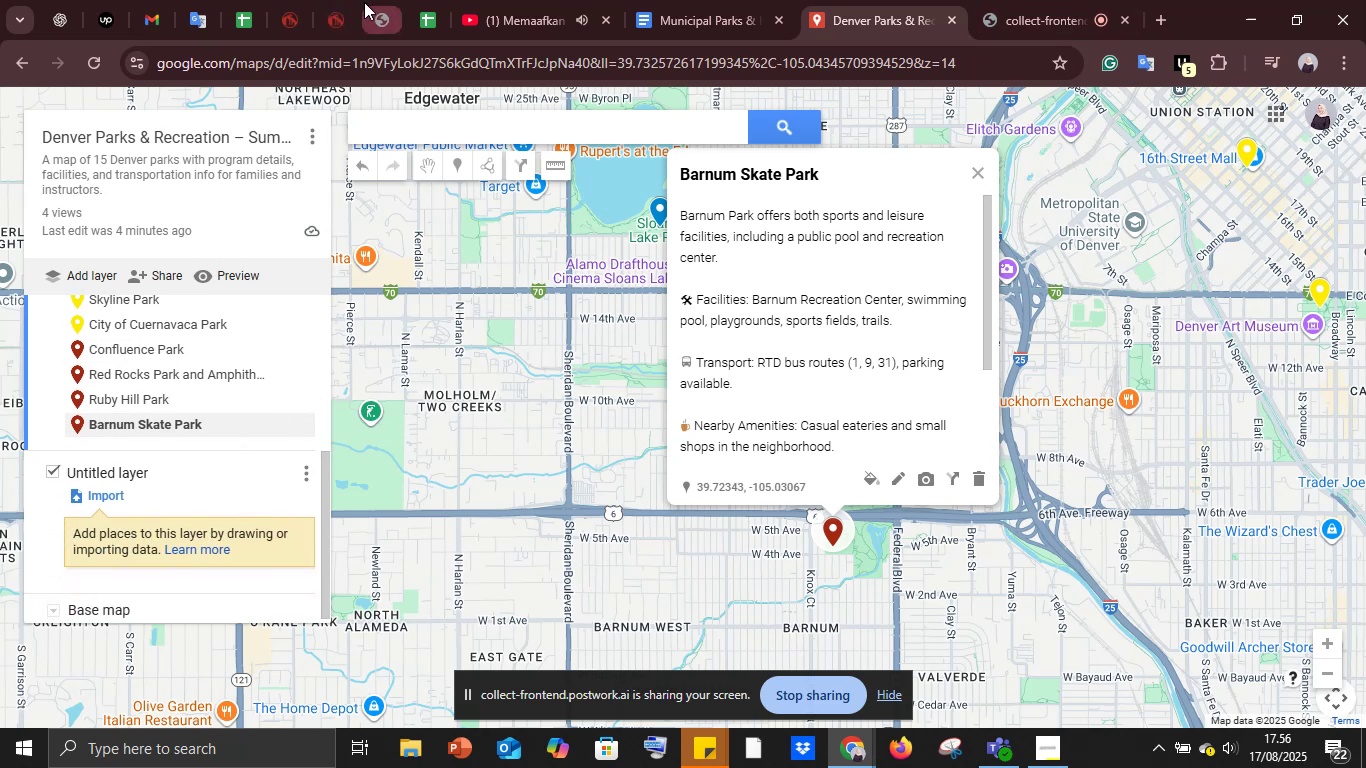 
scroll: coordinate [763, 330], scroll_direction: down, amount: 2.0
 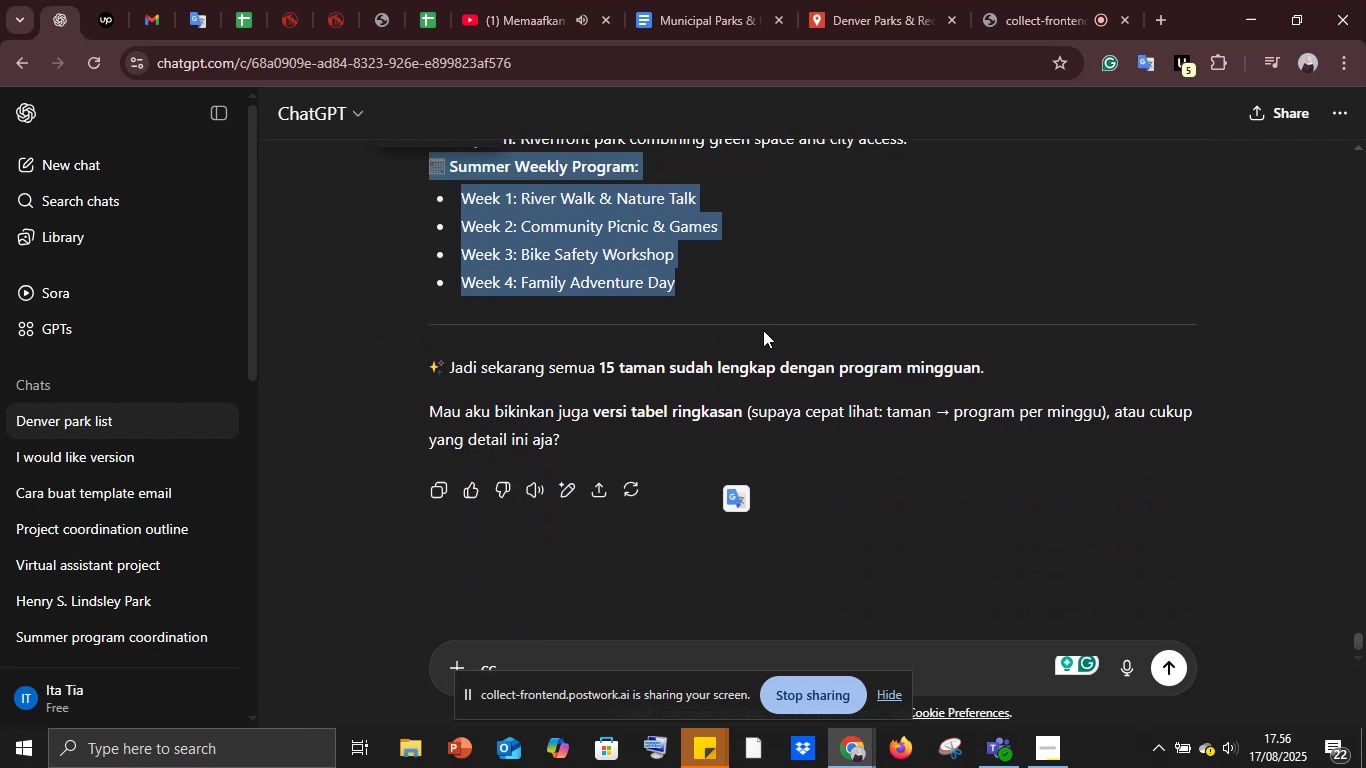 
scroll: coordinate [780, 401], scroll_direction: up, amount: 180.0
 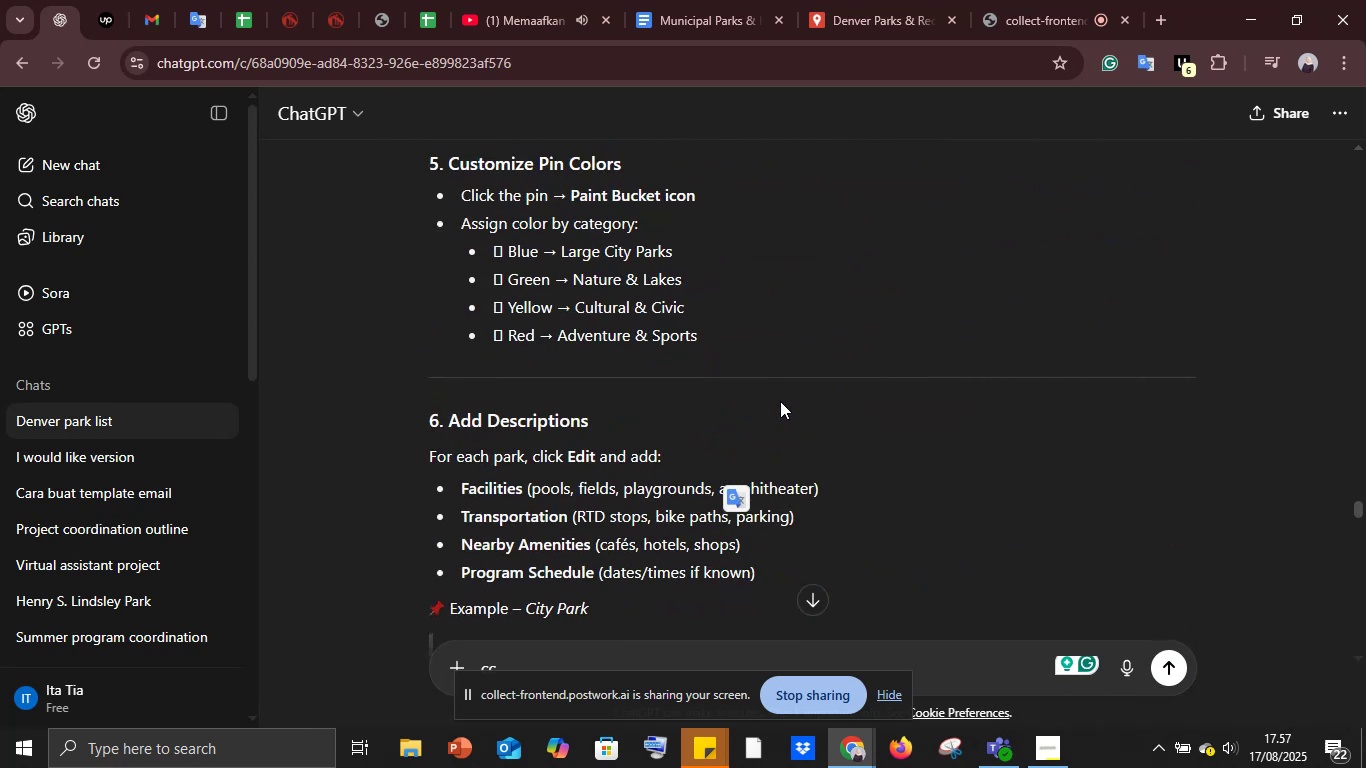 
scroll: coordinate [780, 401], scroll_direction: down, amount: 6.0
 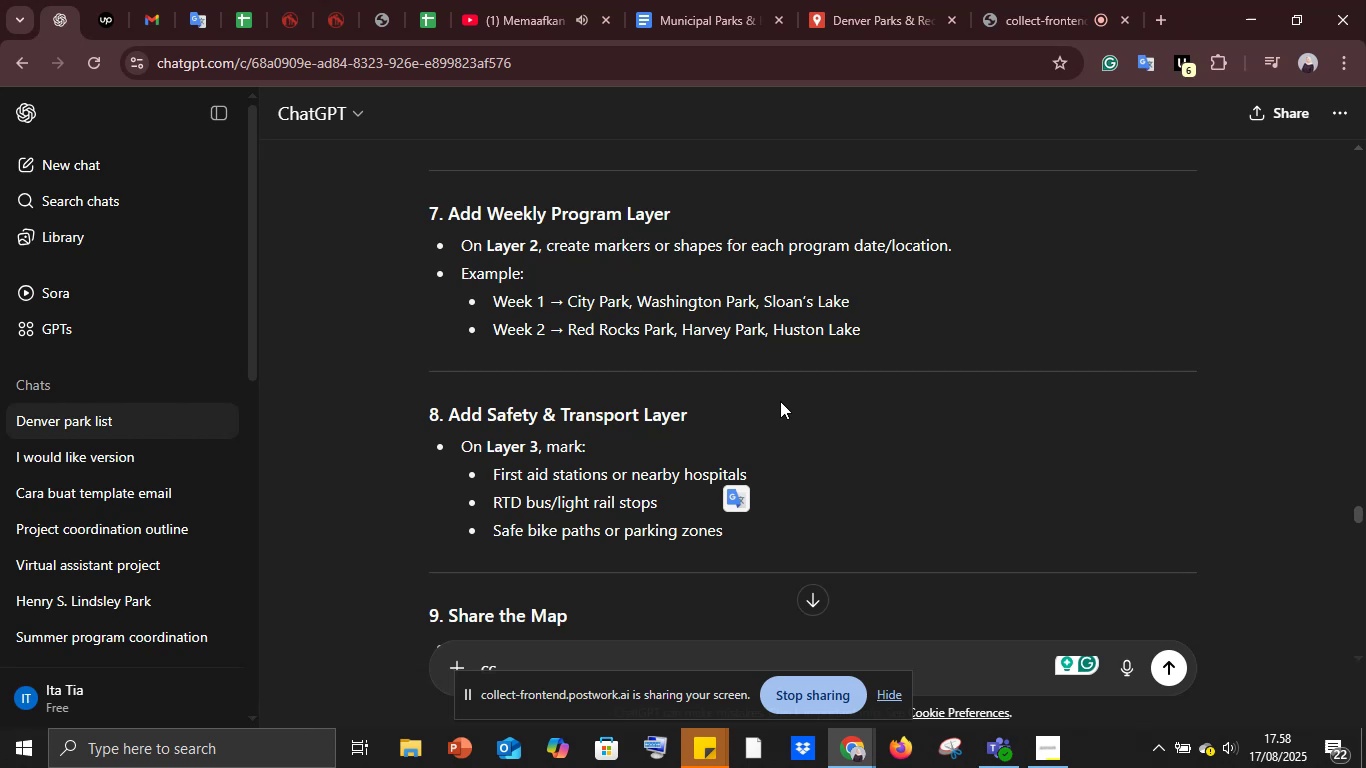 
wait(71.21)
 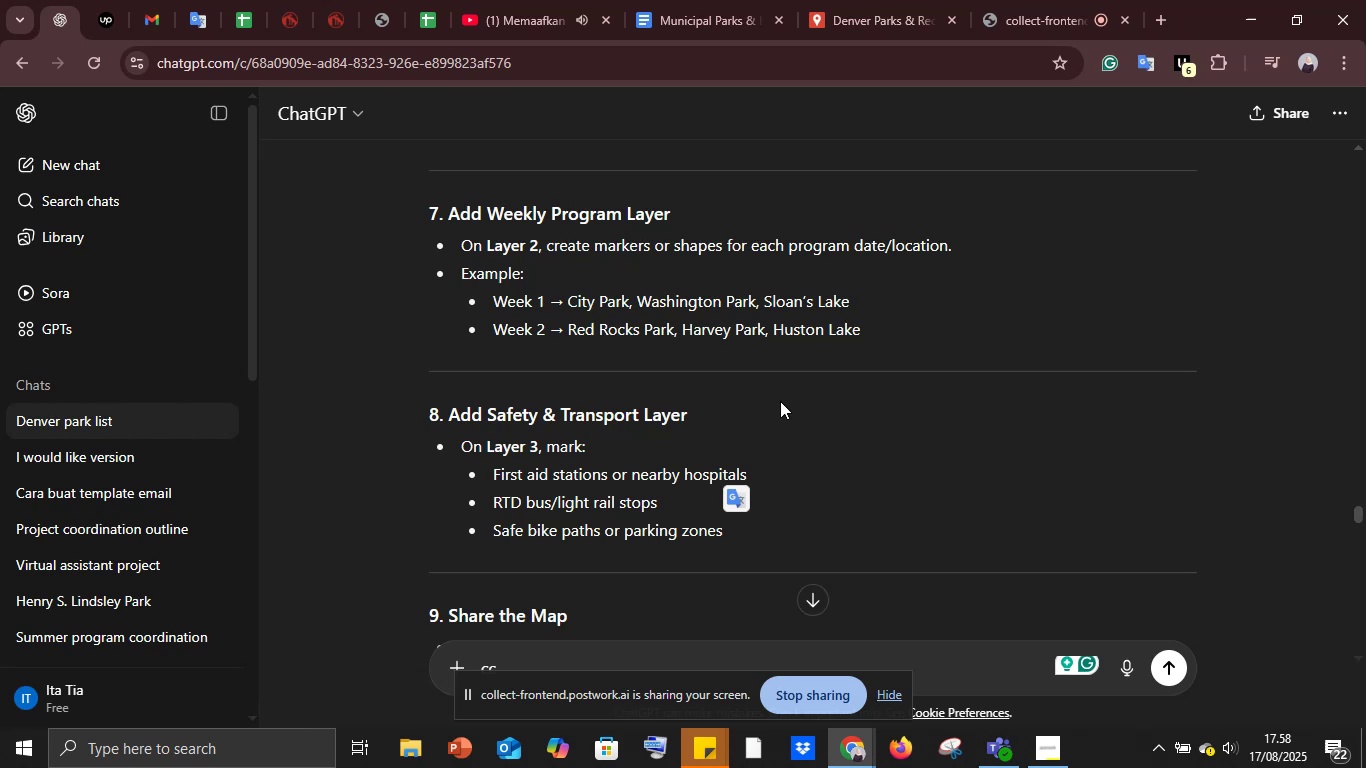 
scroll: coordinate [566, 301], scroll_direction: down, amount: 1.0
 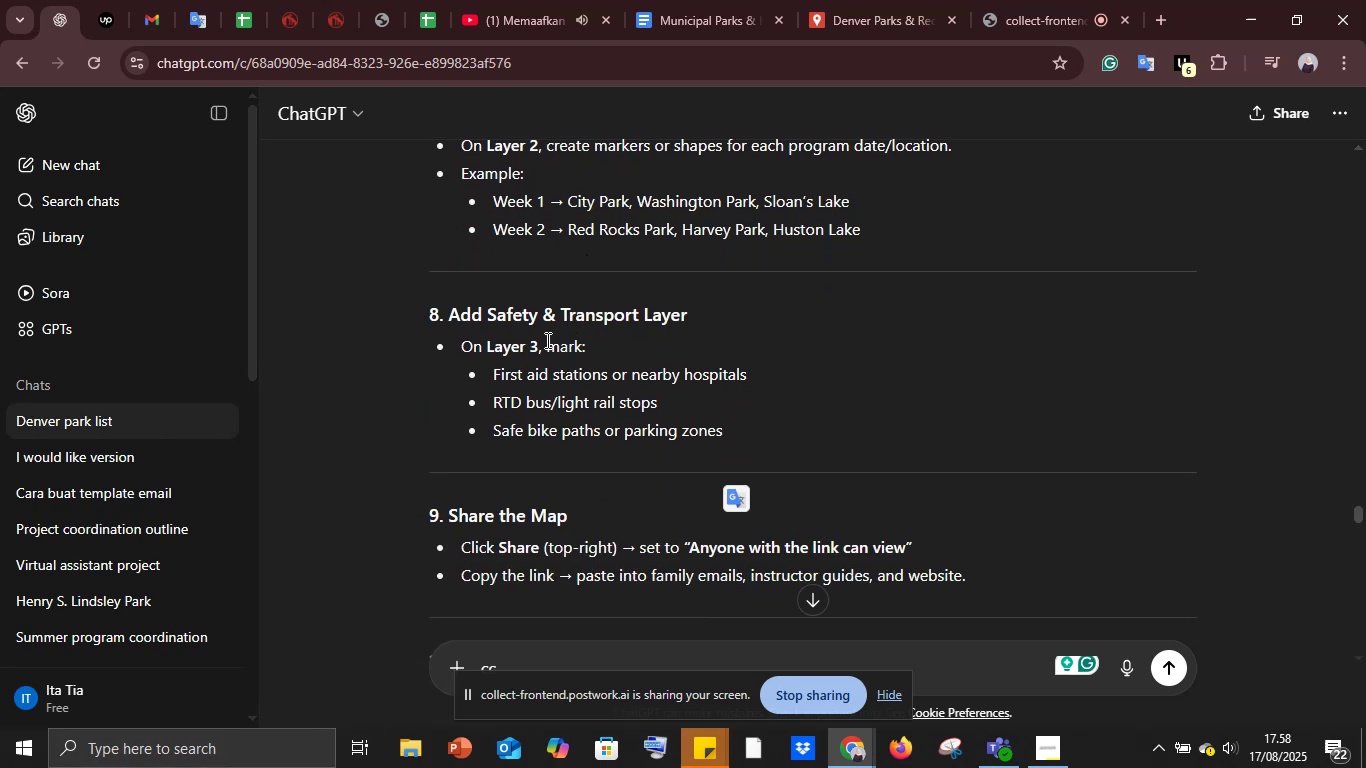 
scroll: coordinate [553, 343], scroll_direction: up, amount: 1.0
 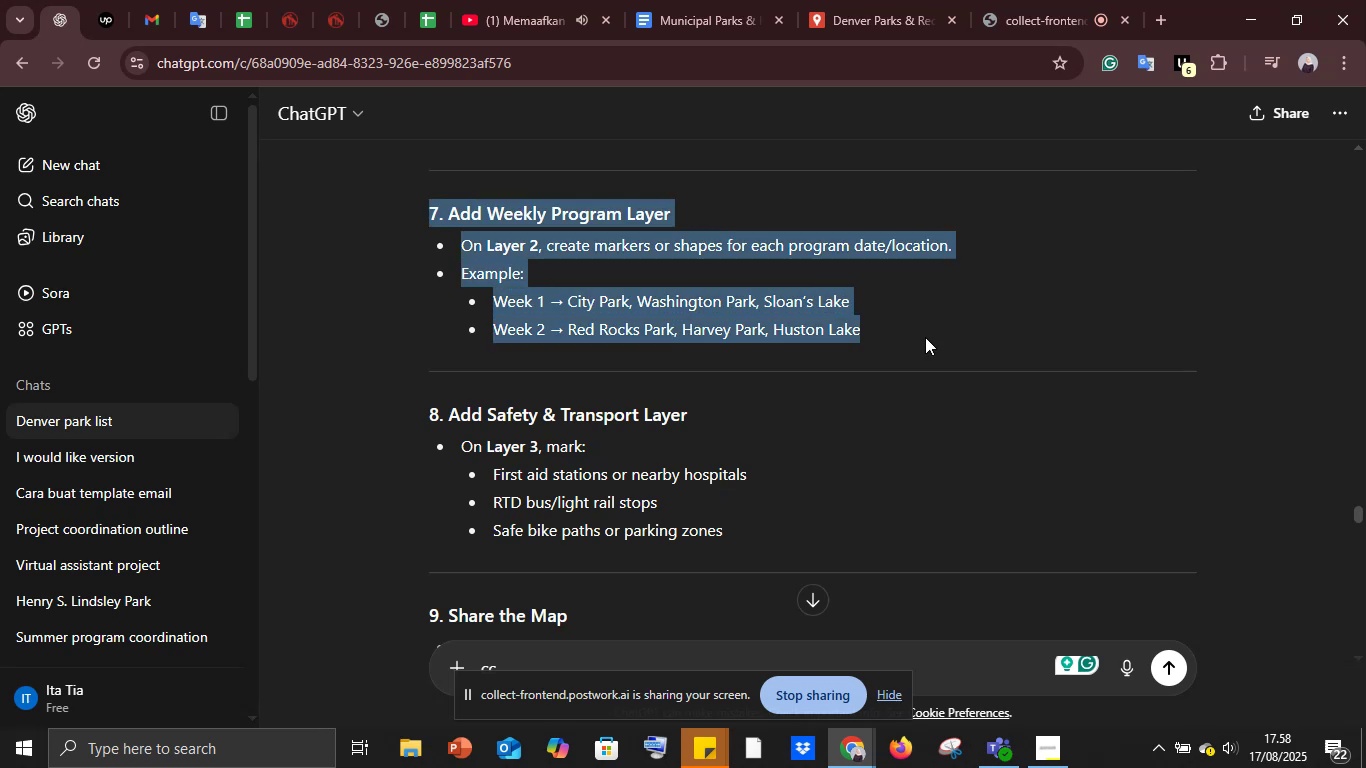 
key(Control+C)
 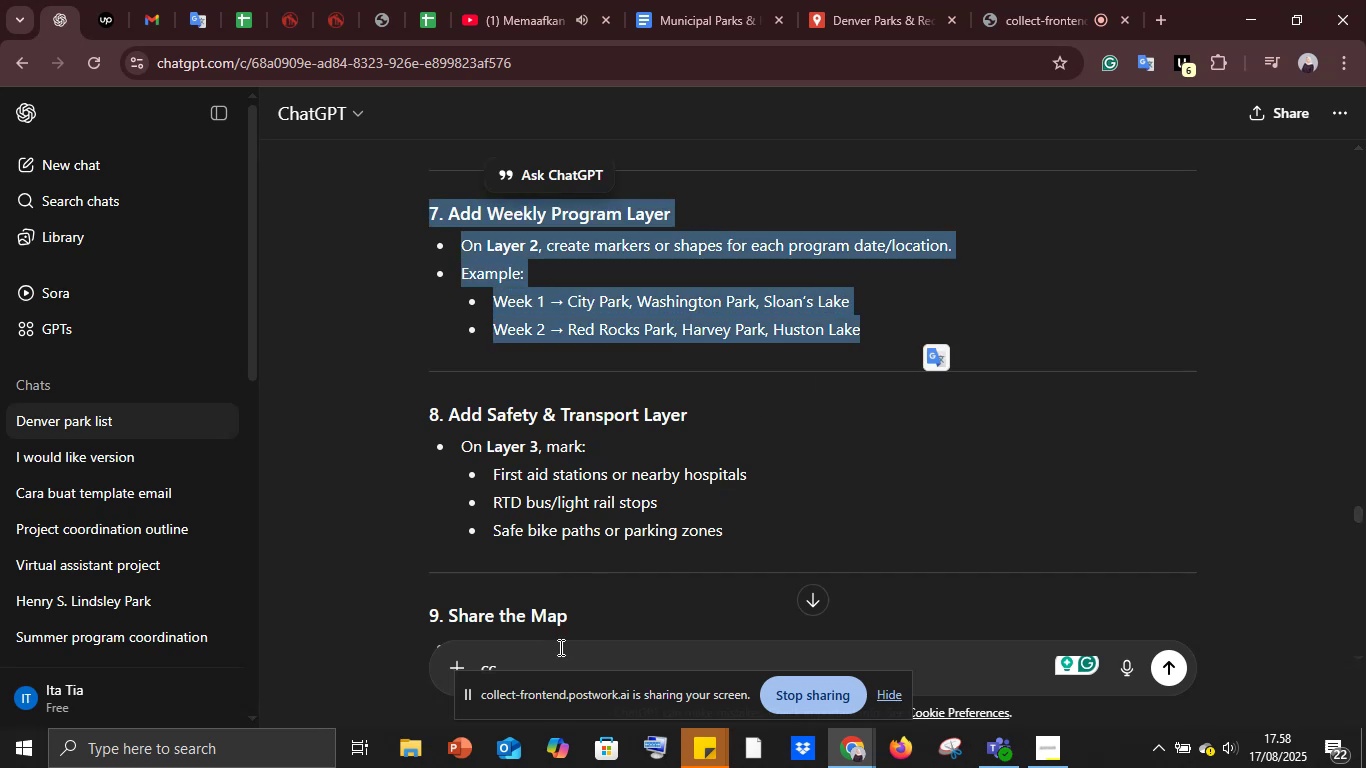 
key(Control+ControlLeft)
 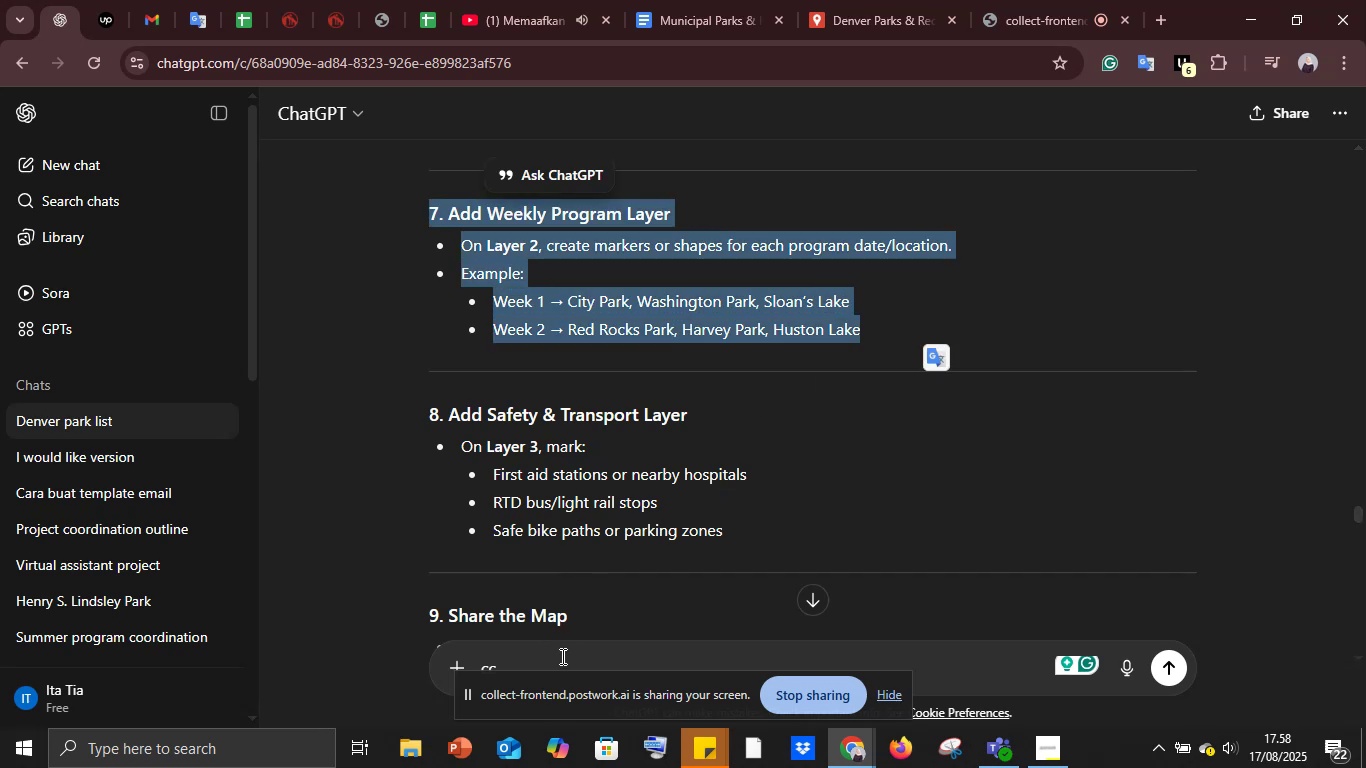 
left_click([561, 656])
 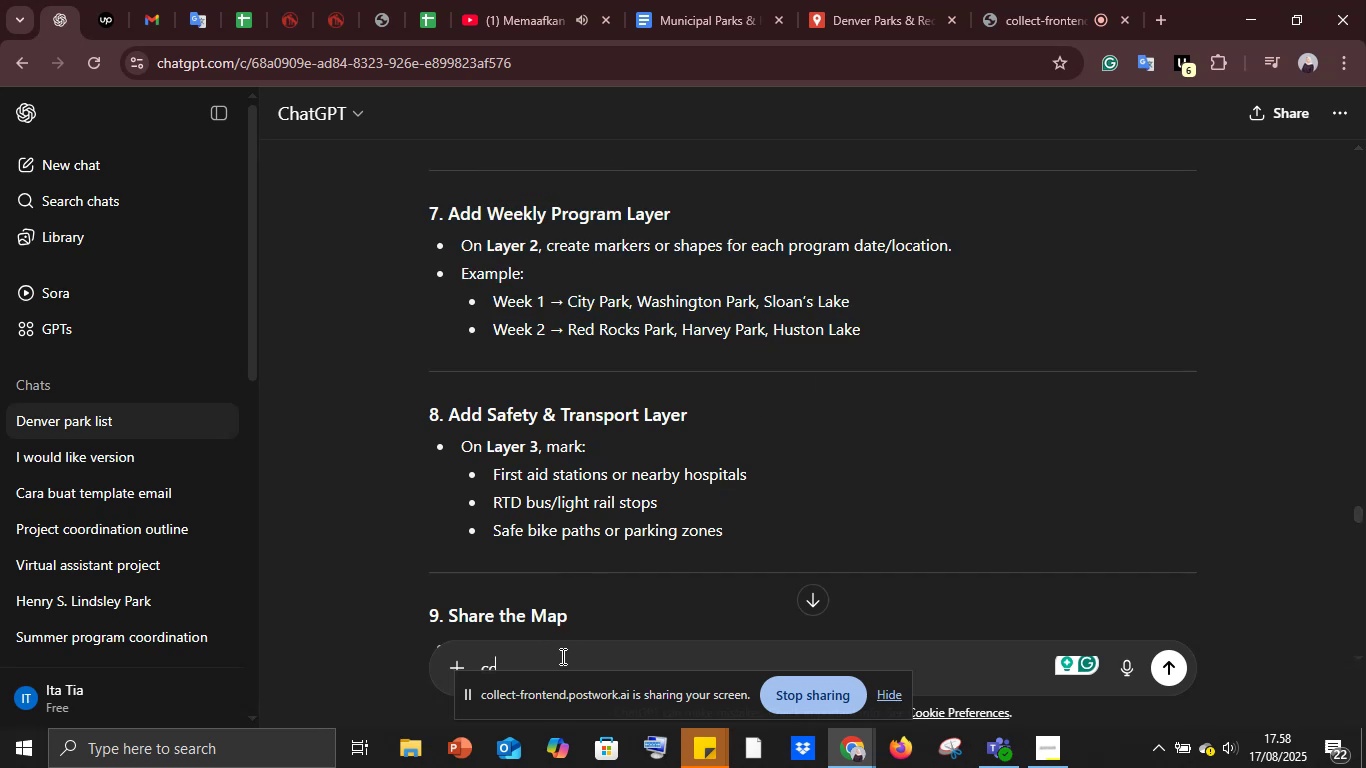 
key(Control+V)
 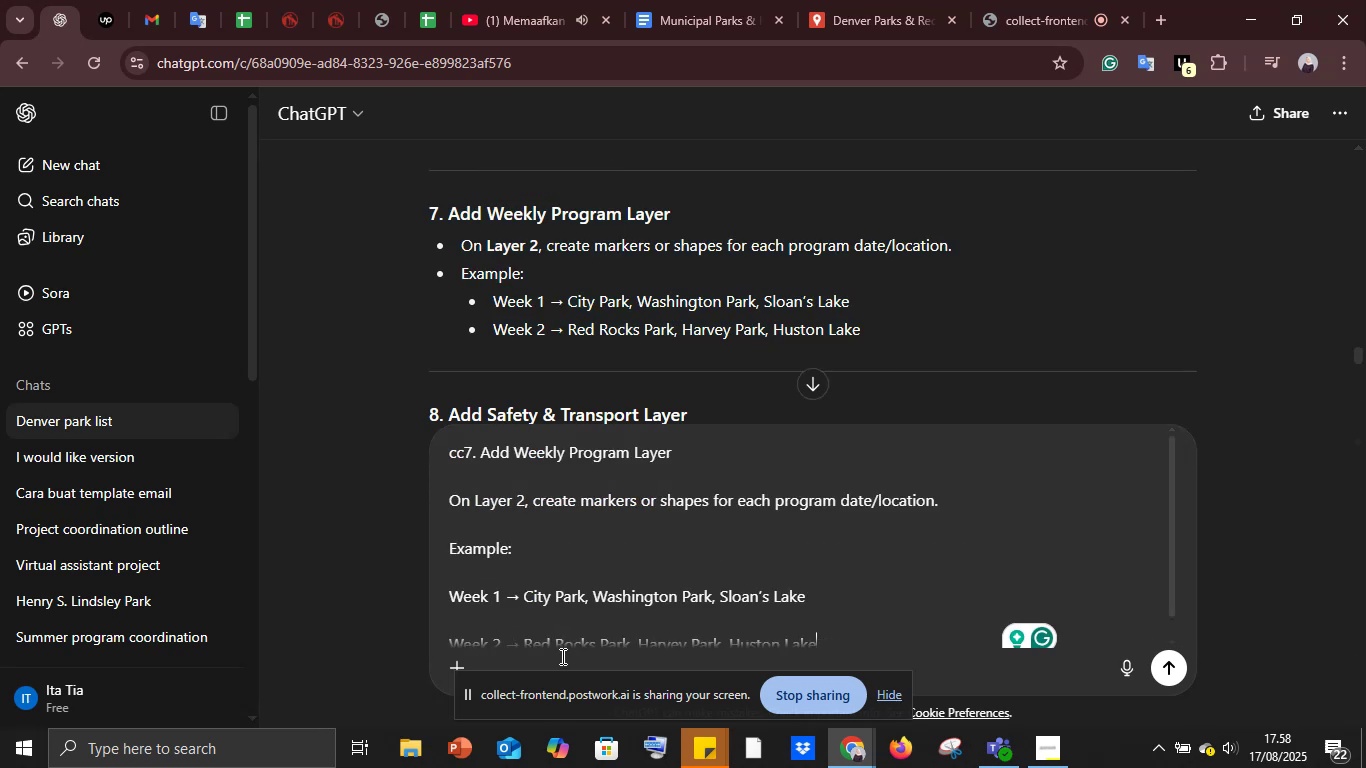 
key(Shift+Enter)
 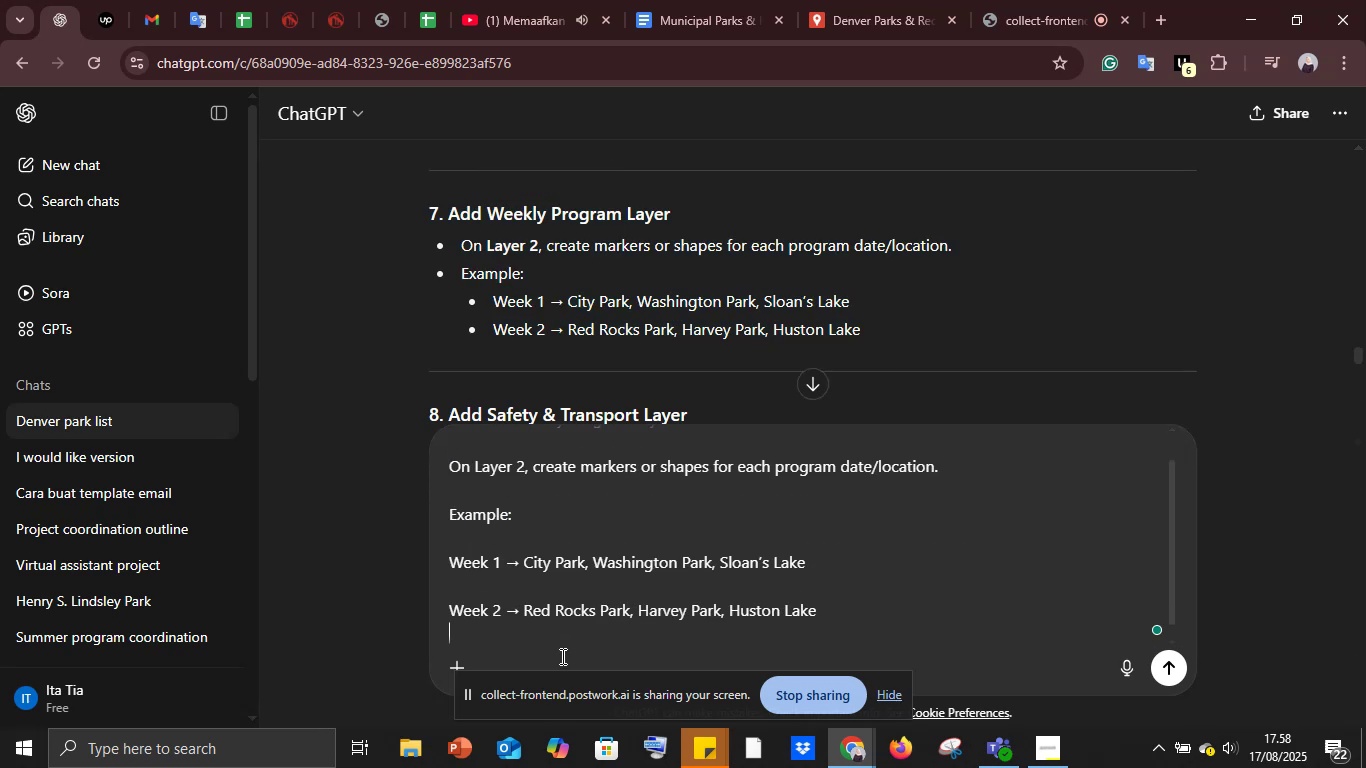 
key(Shift+Enter)
 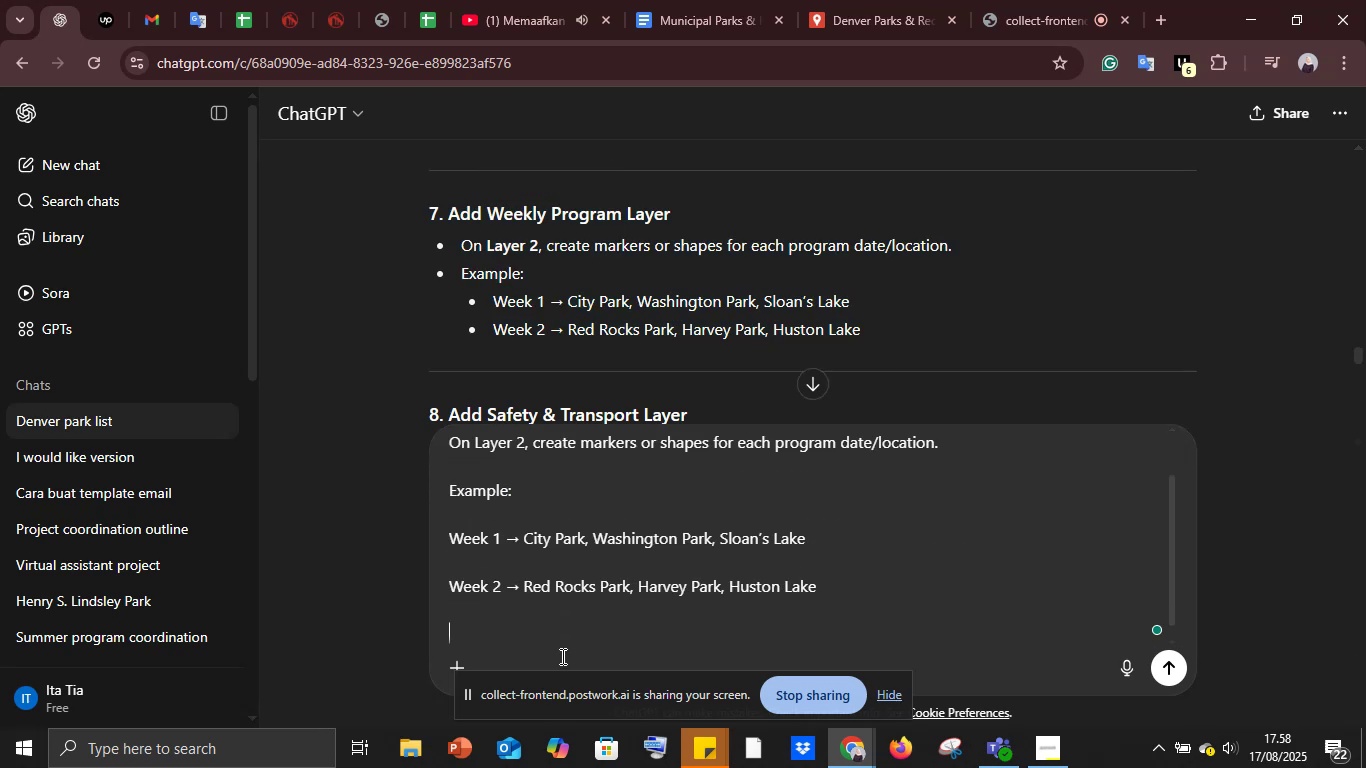 
key(Shift+Enter)
 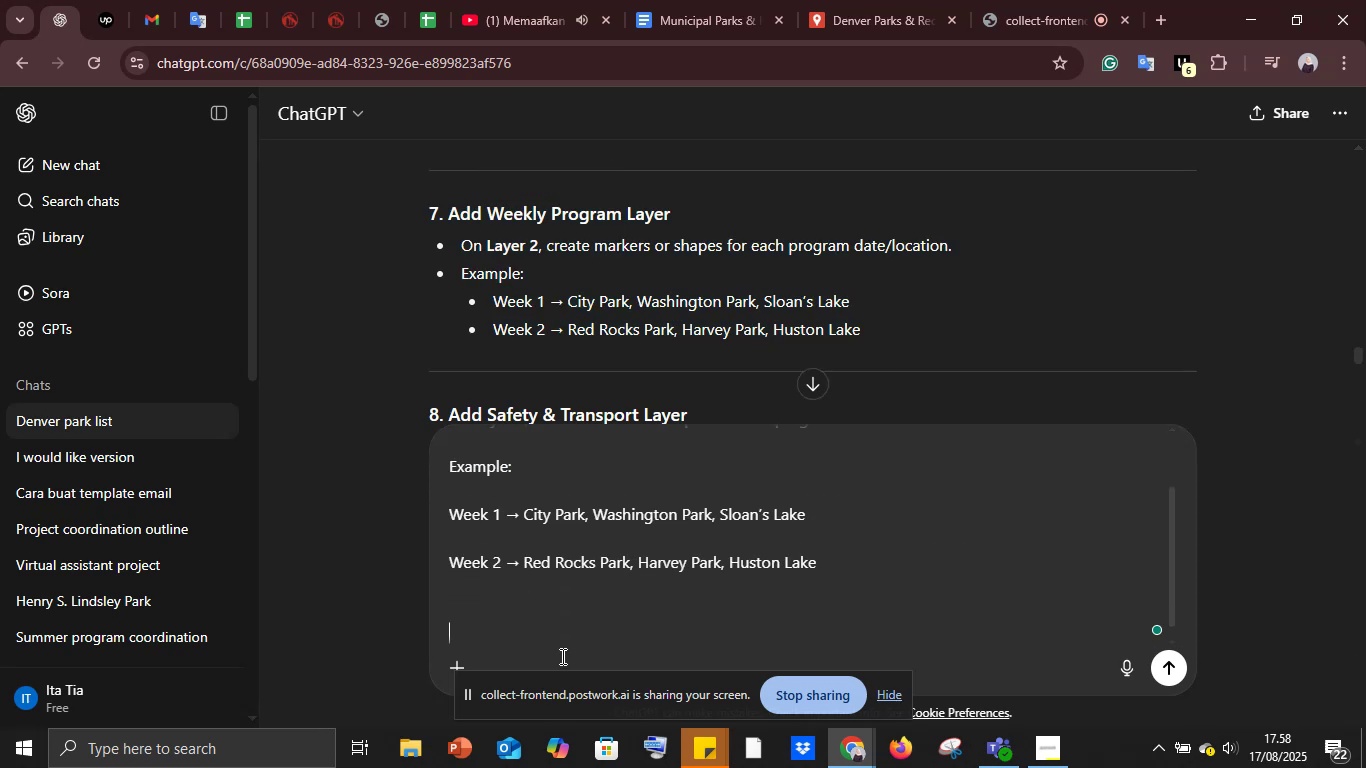 
type(buatkan contohnya gamabr di mapsbtu seperti apa )
 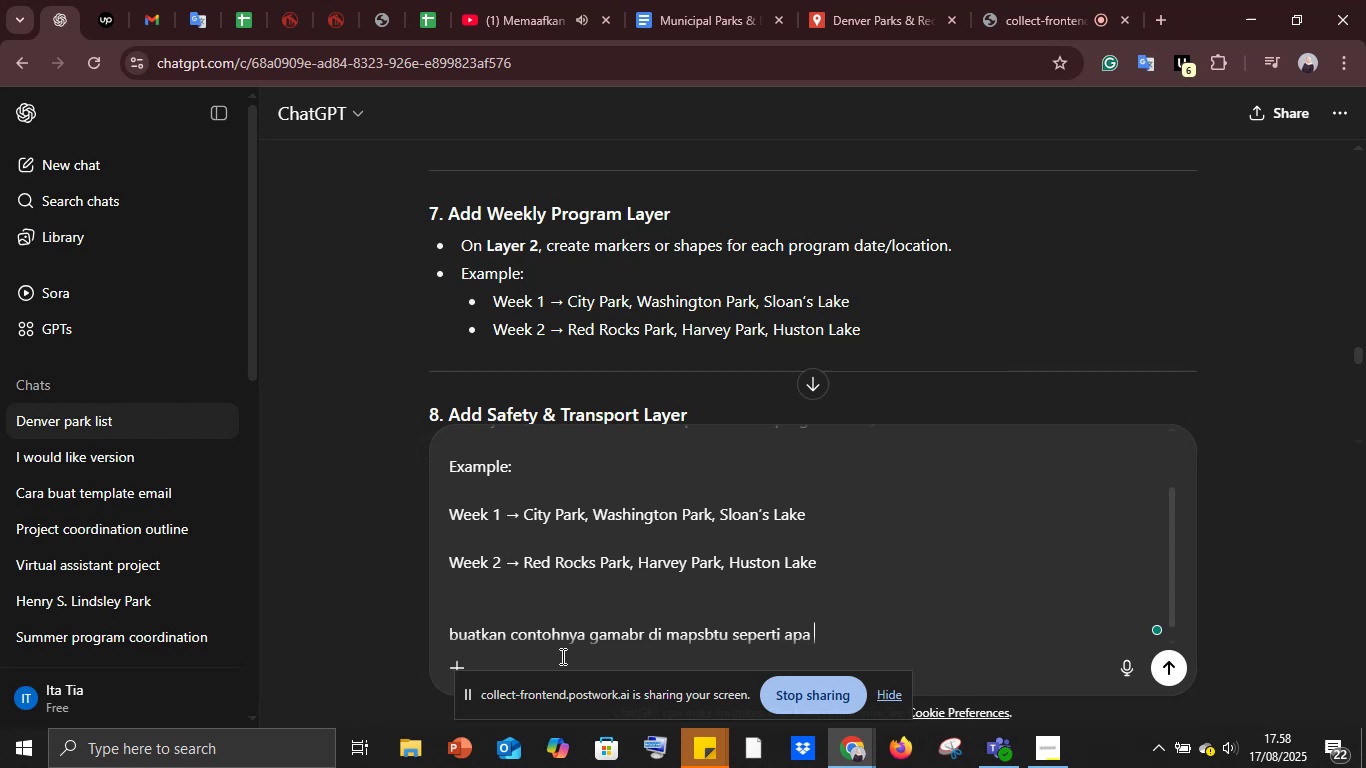 
key(Enter)
 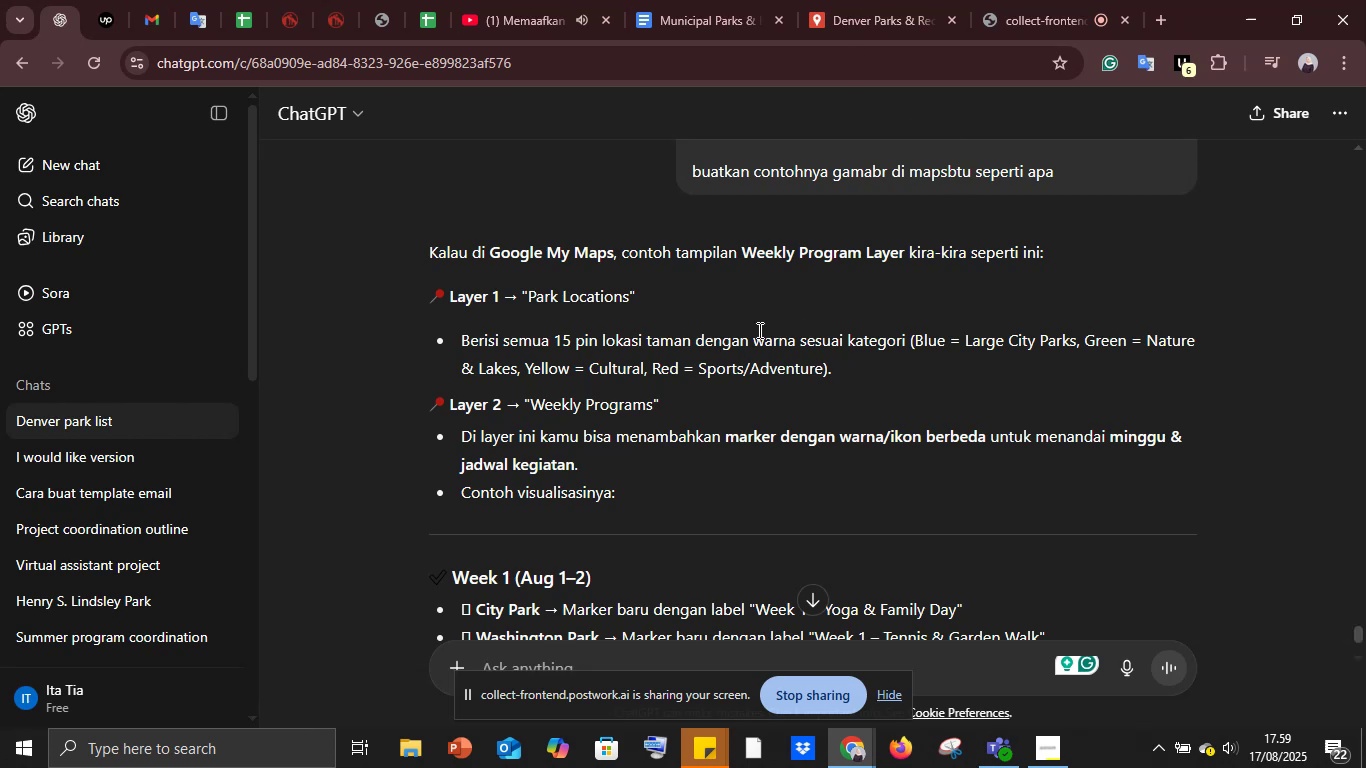 
wait(79.43)
 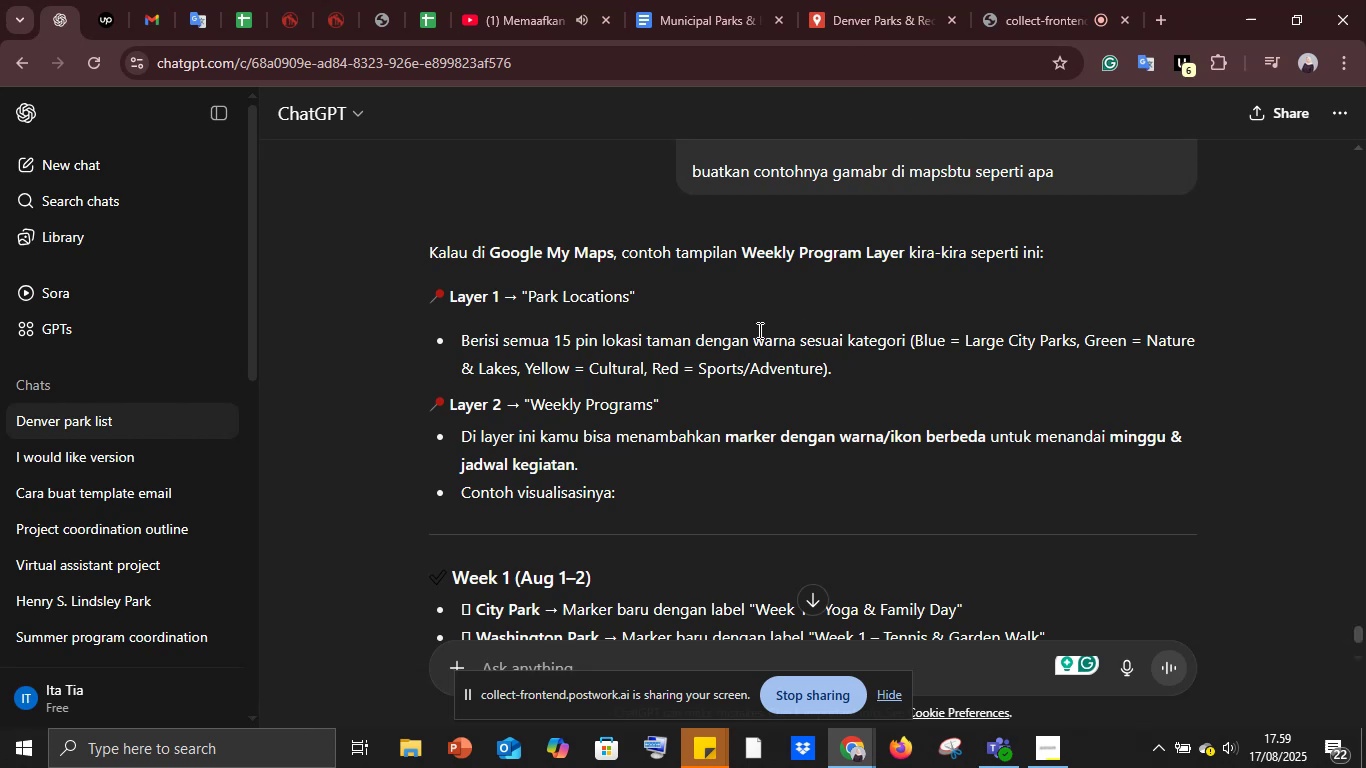 
scroll: coordinate [758, 330], scroll_direction: down, amount: 1.0
 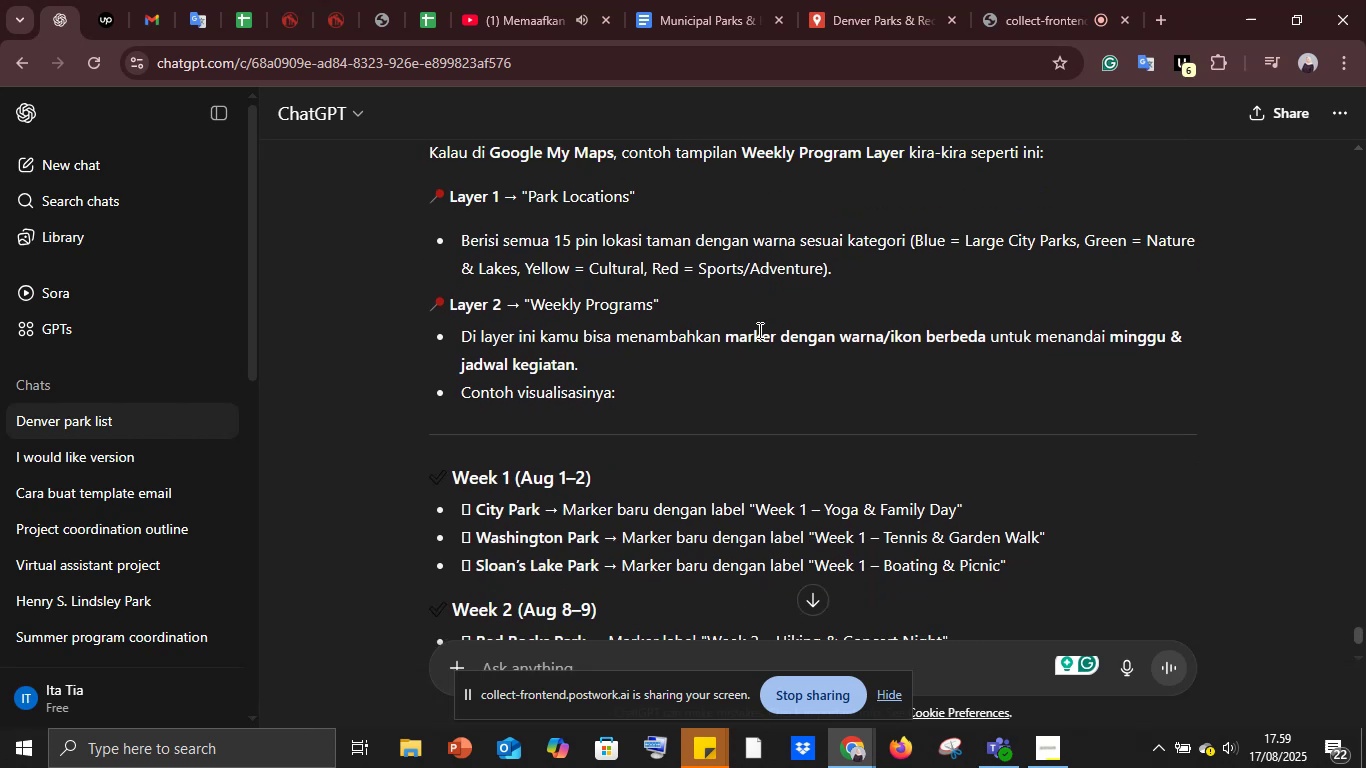 
wait(10.5)
 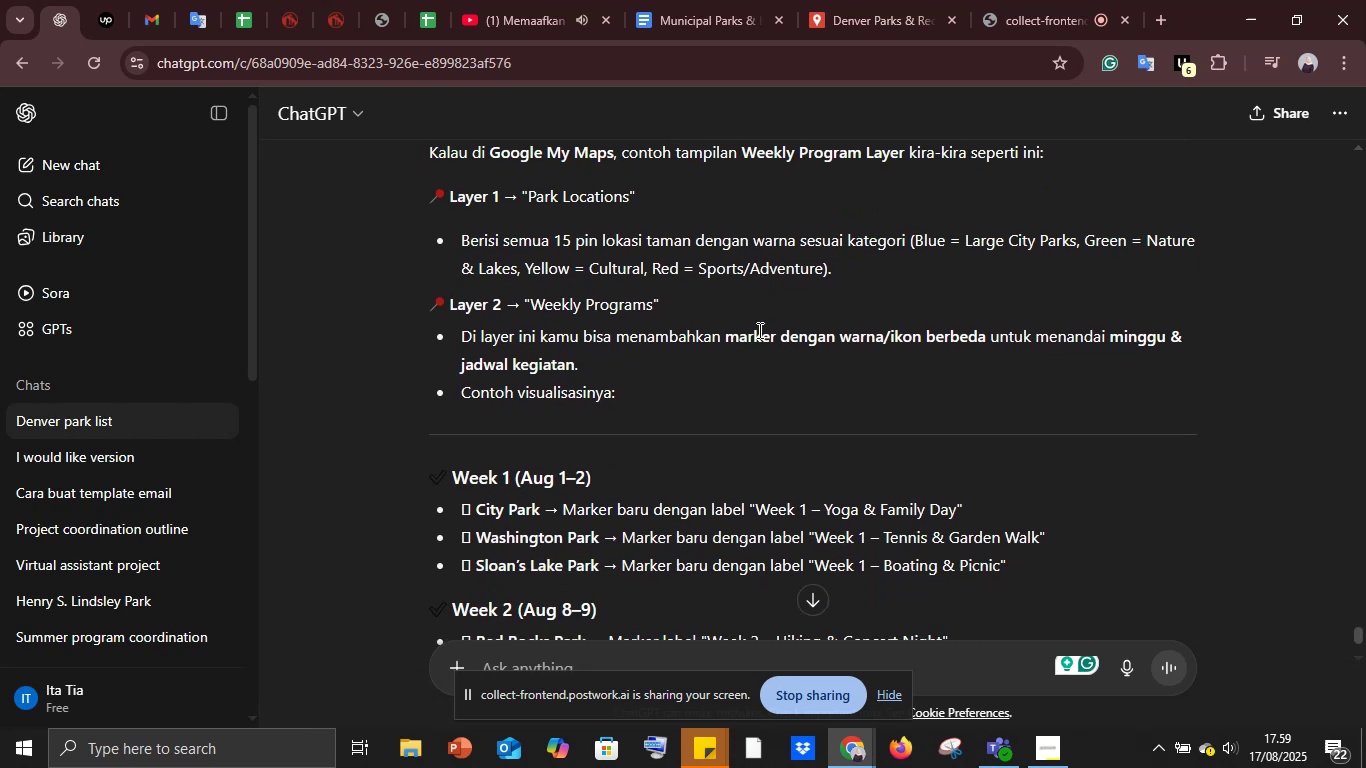 
scroll: coordinate [749, 391], scroll_direction: down, amount: 2.0
 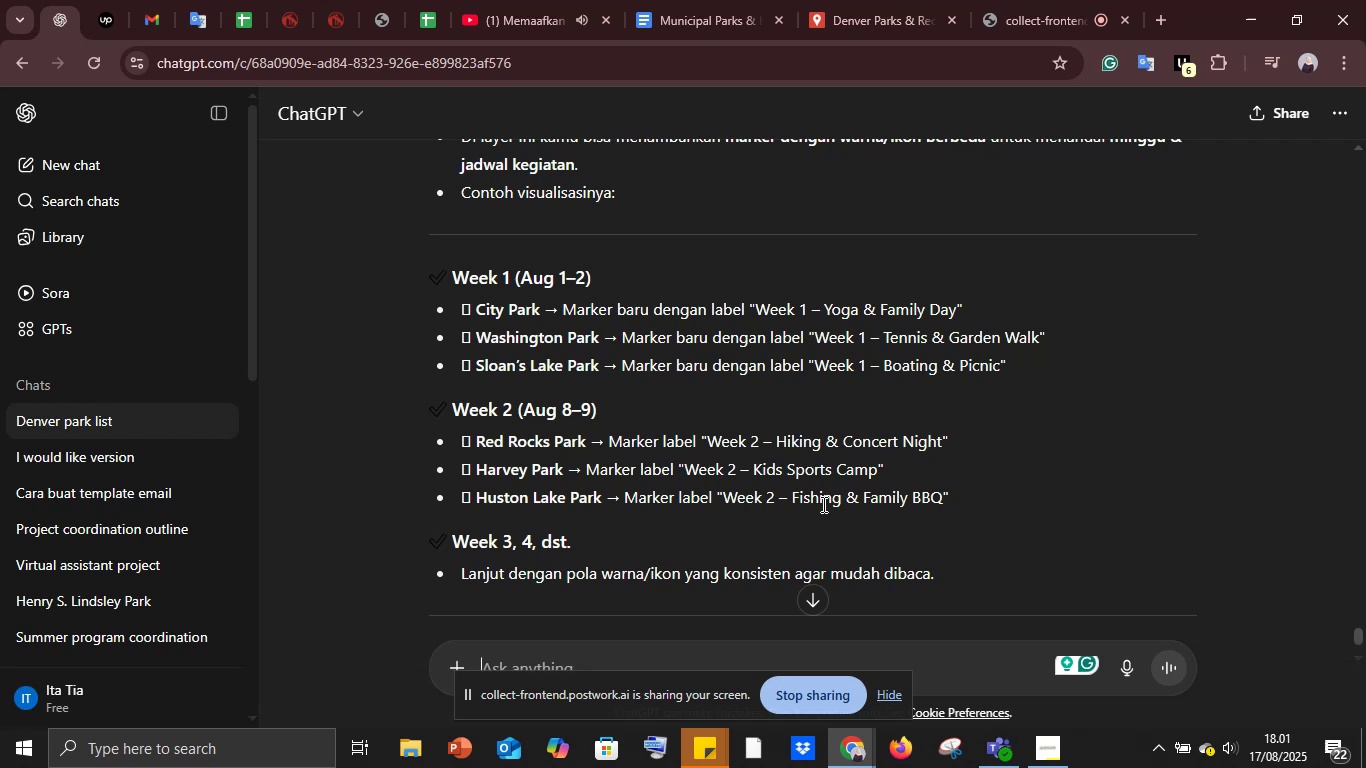 
wait(60.26)
 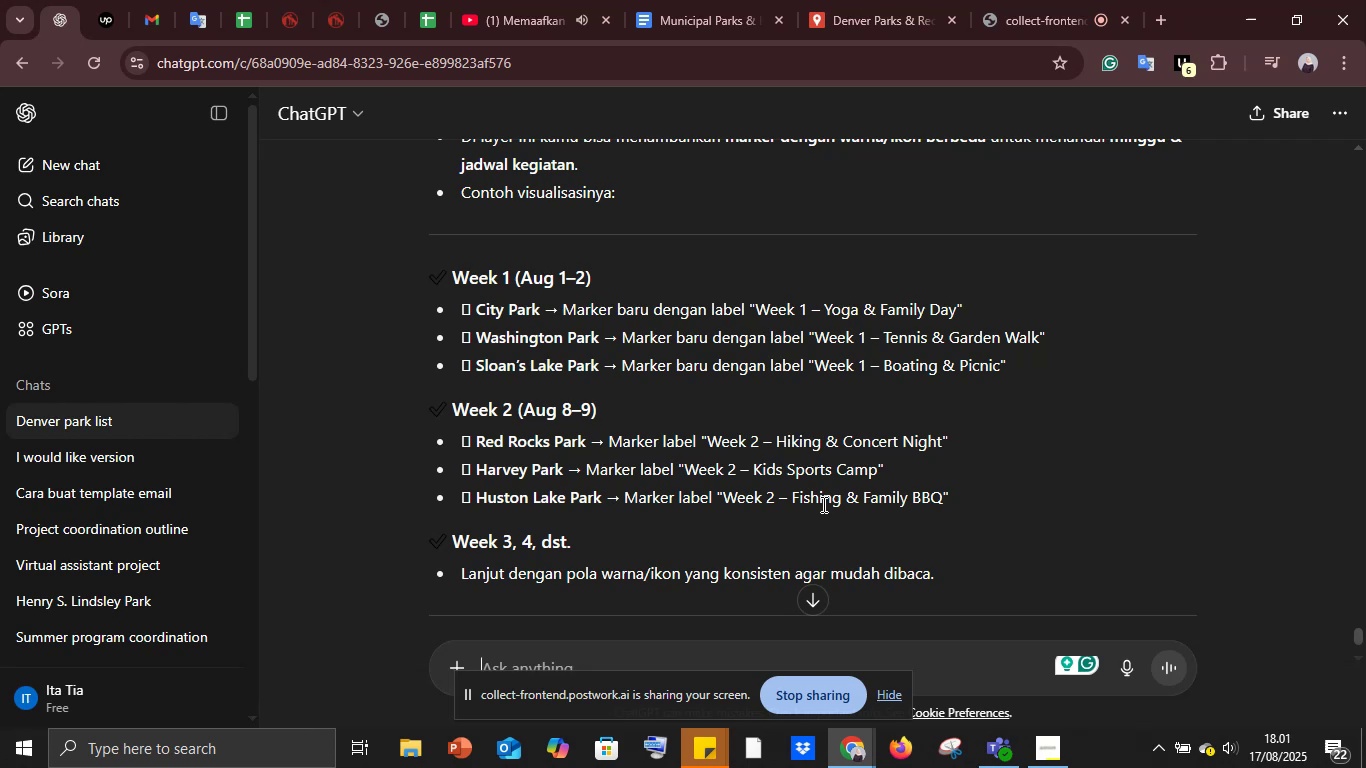 
scroll: coordinate [545, 437], scroll_direction: down, amount: 6.0
 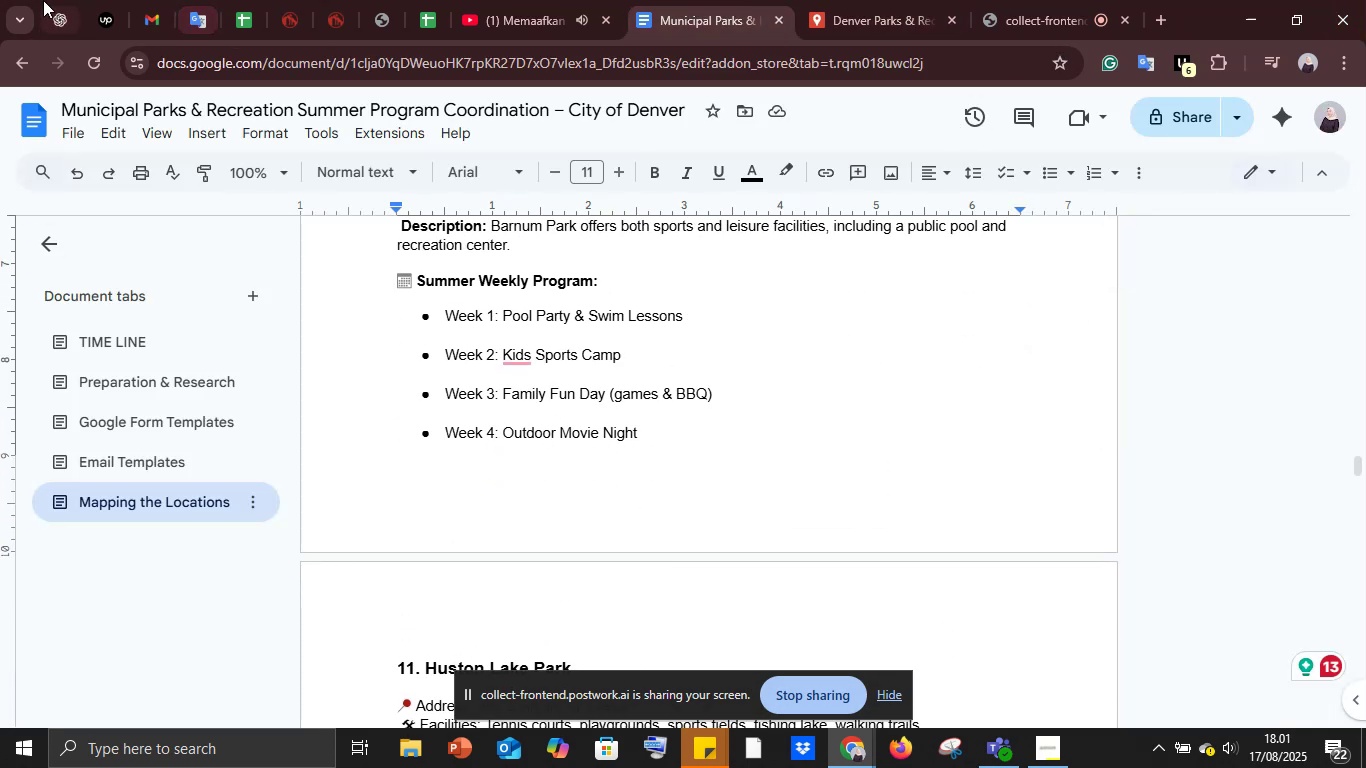 
left_click([48, 0])
 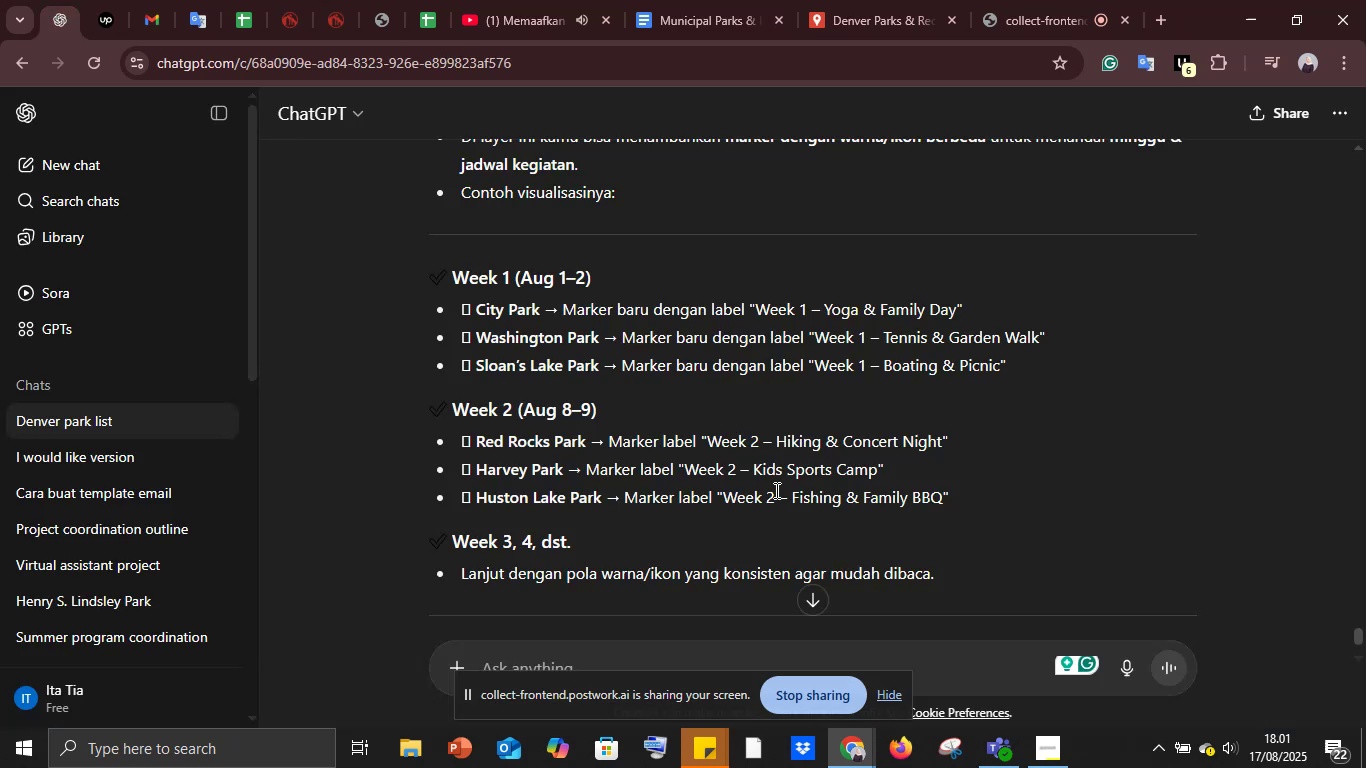 
wait(9.93)
 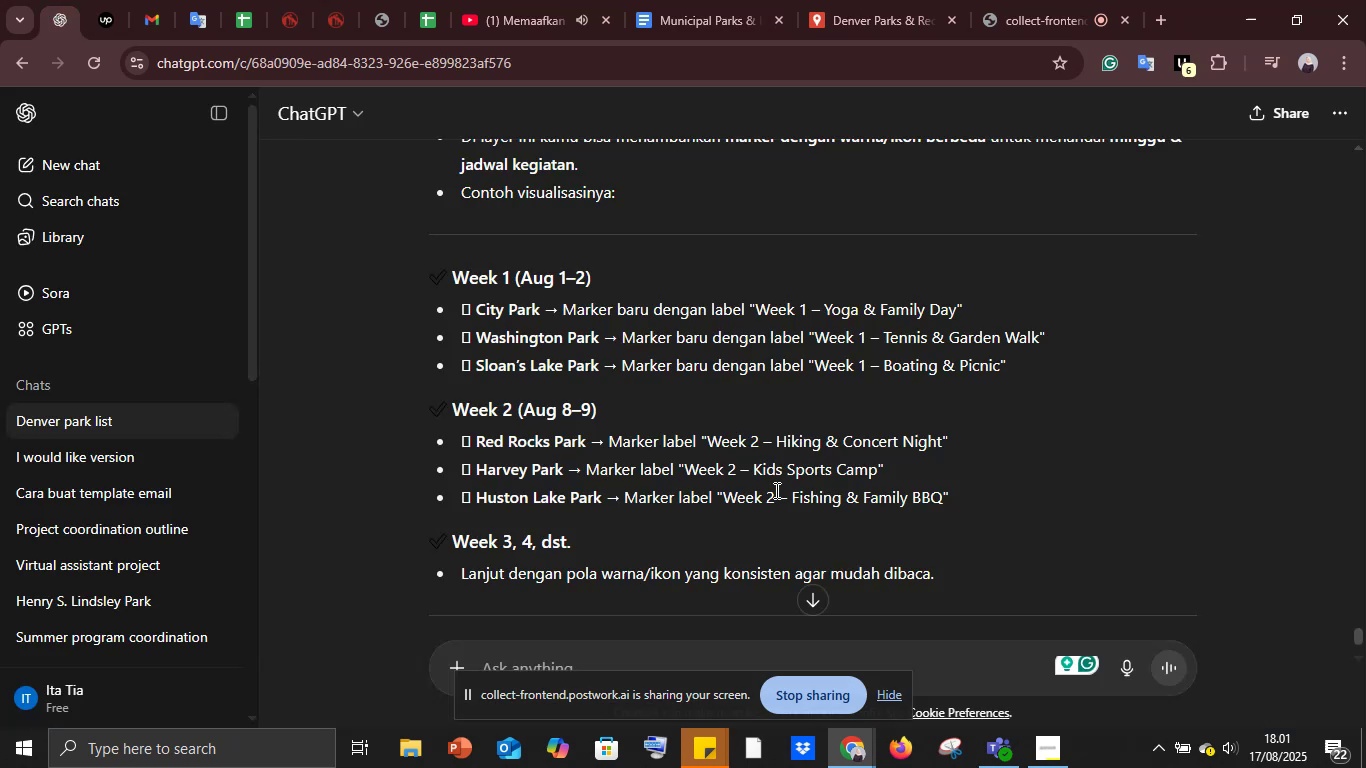 
scroll: coordinate [775, 490], scroll_direction: down, amount: 3.0
 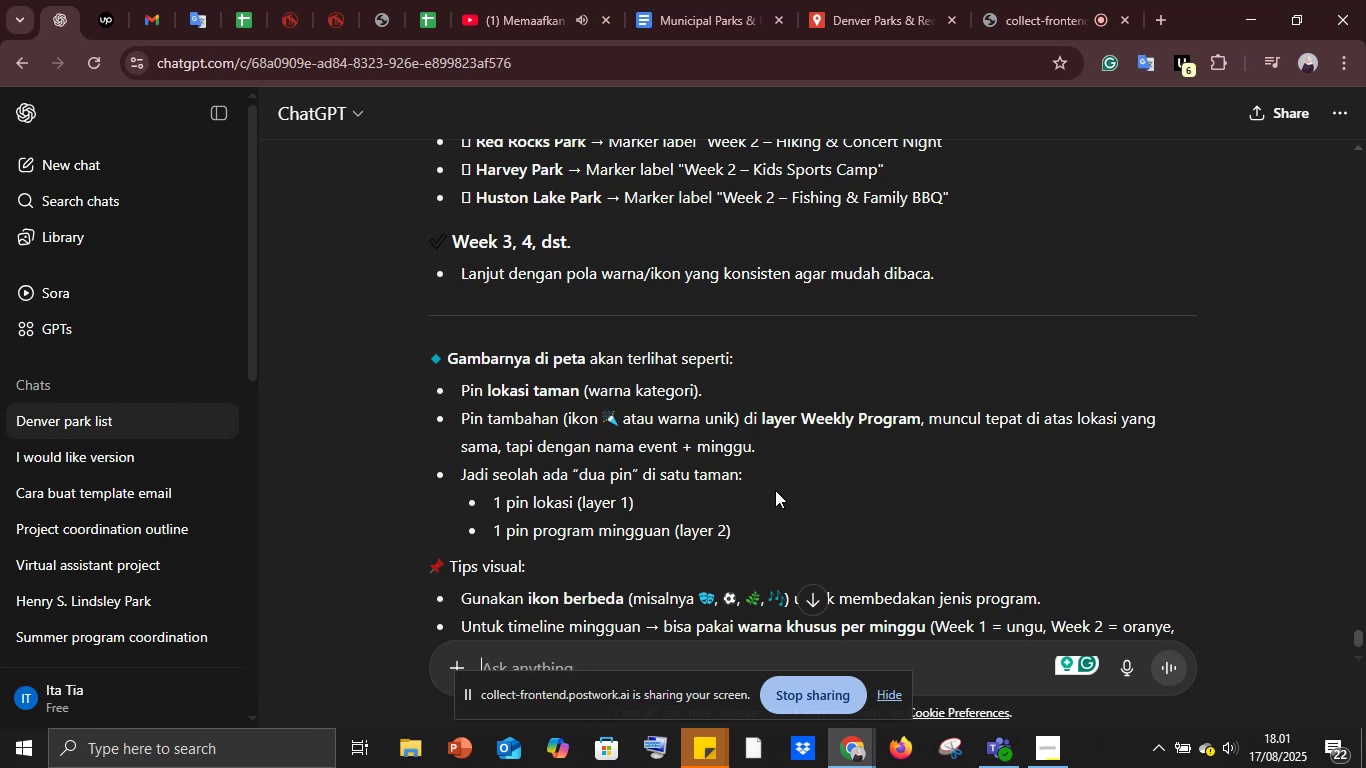 
wait(19.44)
 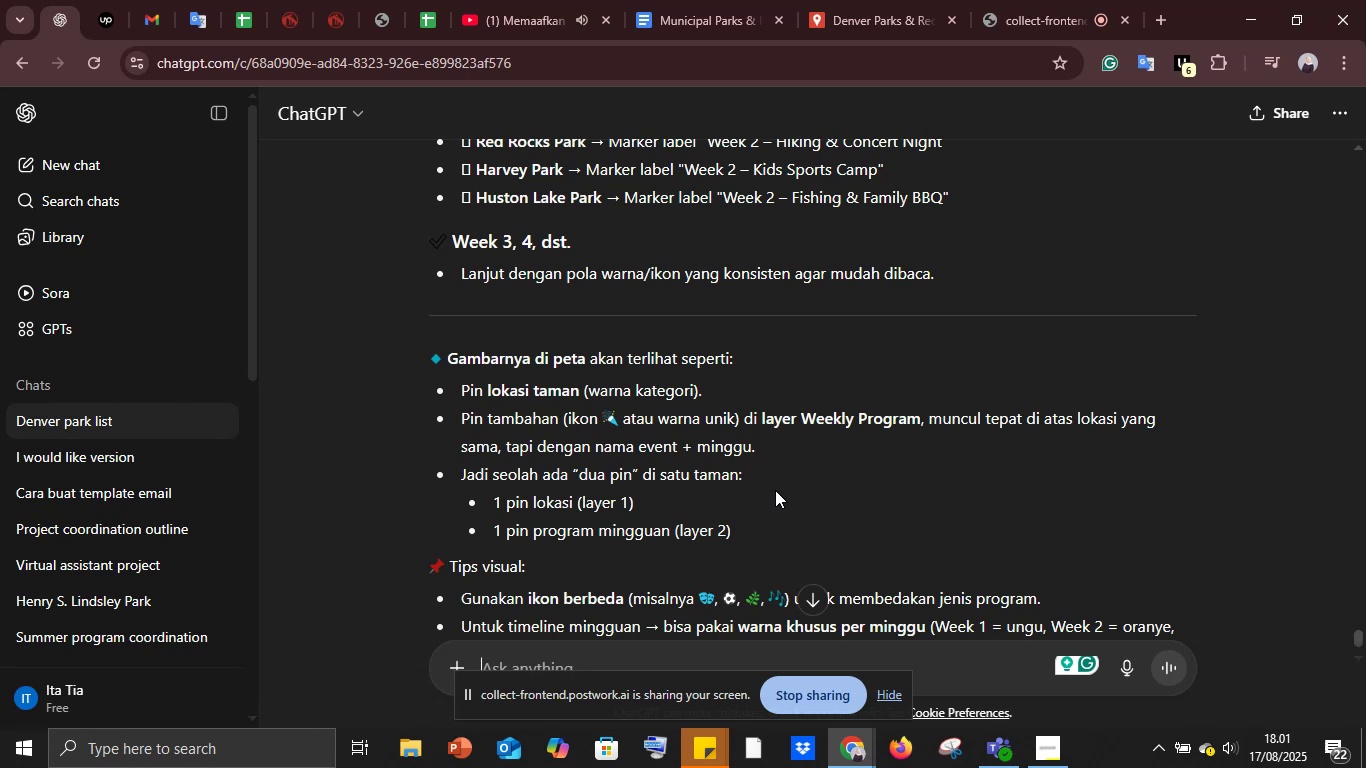 
scroll: coordinate [777, 476], scroll_direction: up, amount: 102.0
 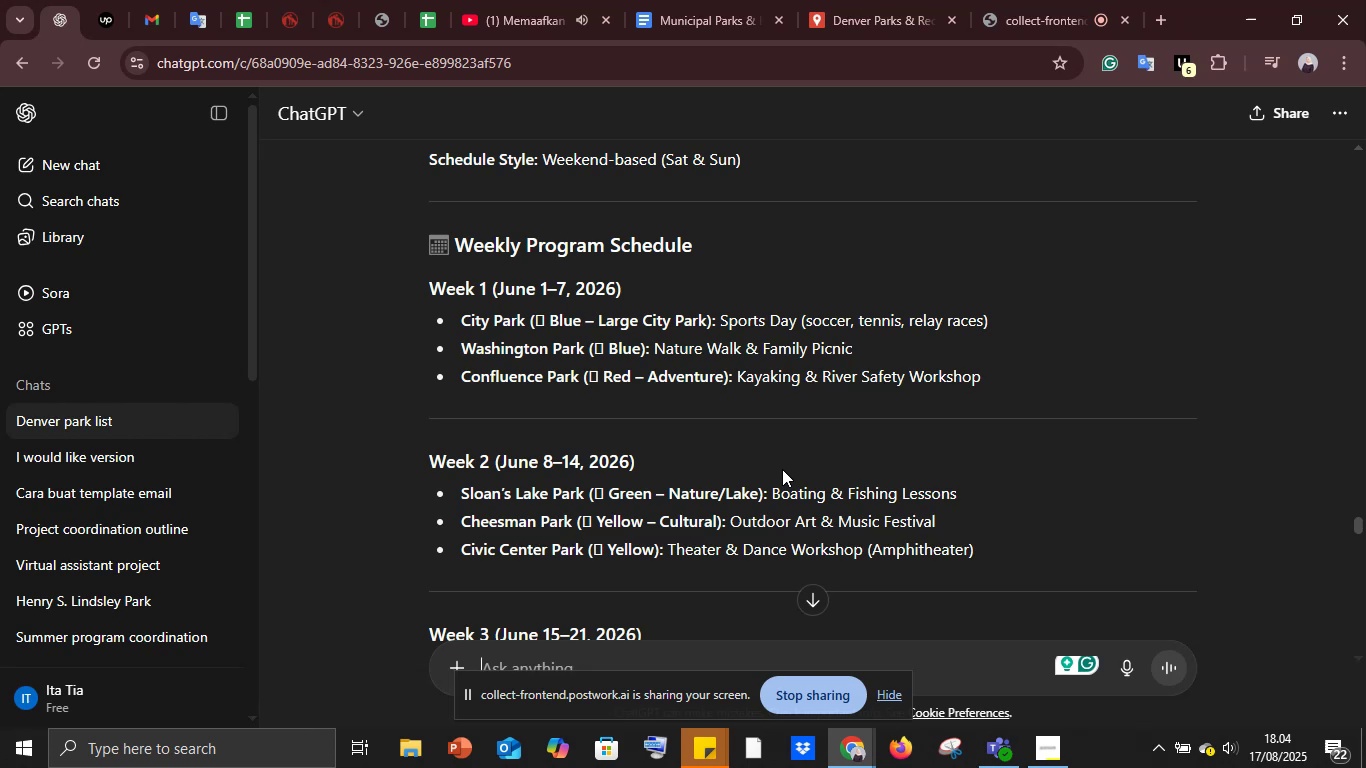 
wait(147.53)
 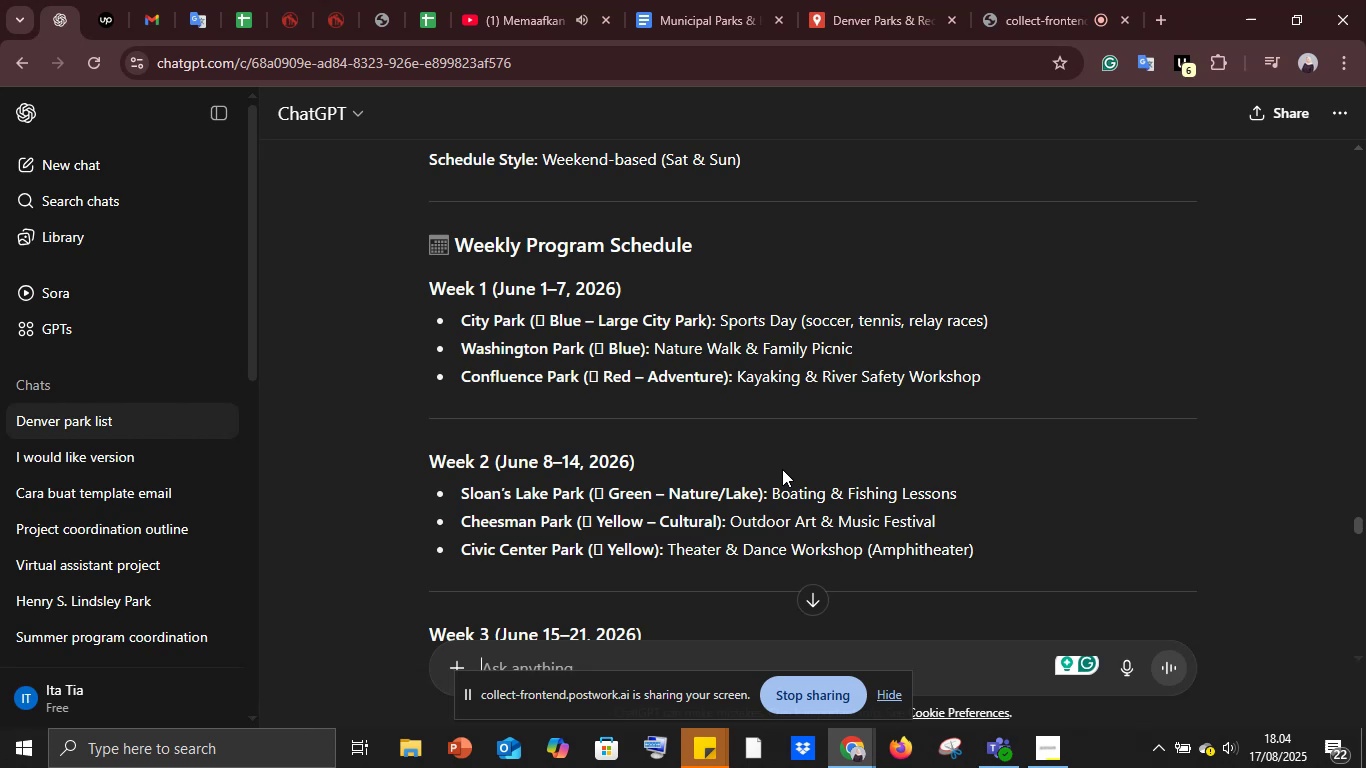 
mouse_move([-2, 761])
 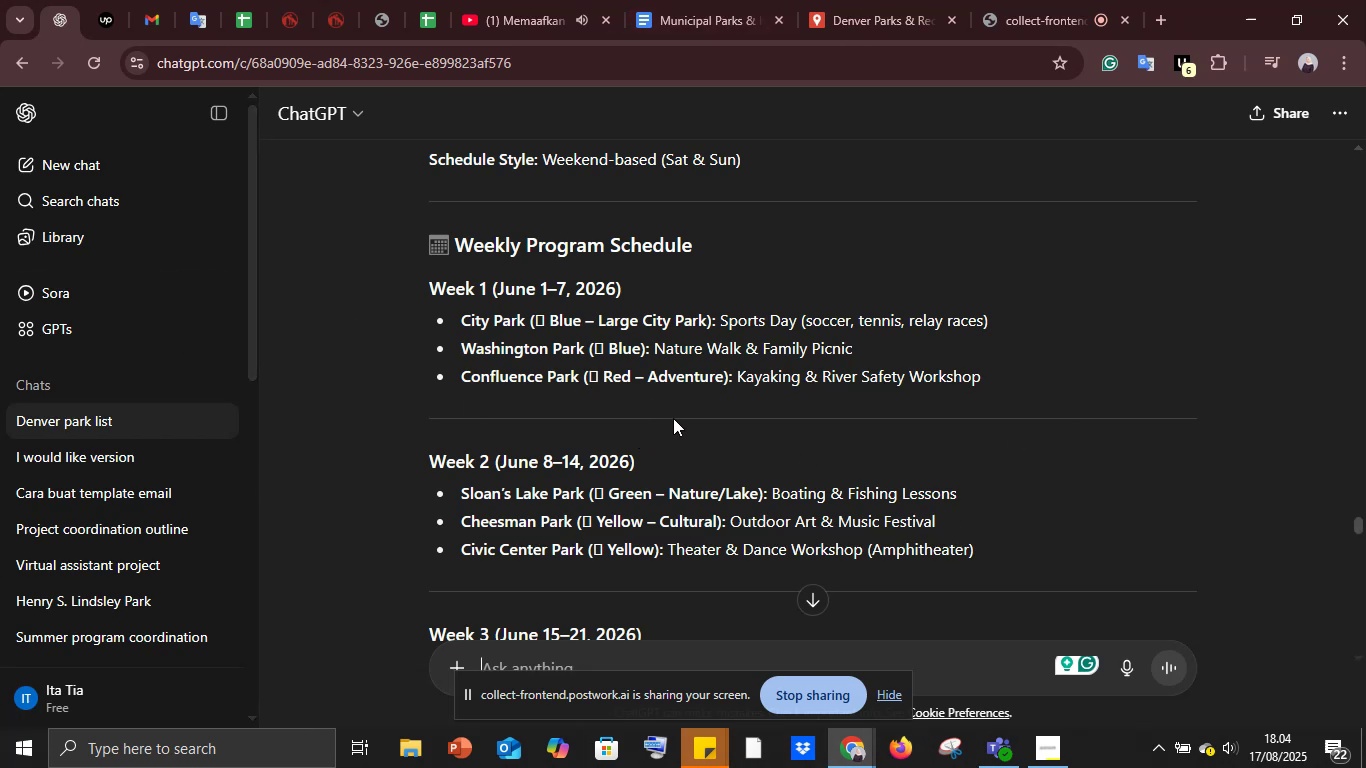 
wait(6.52)
 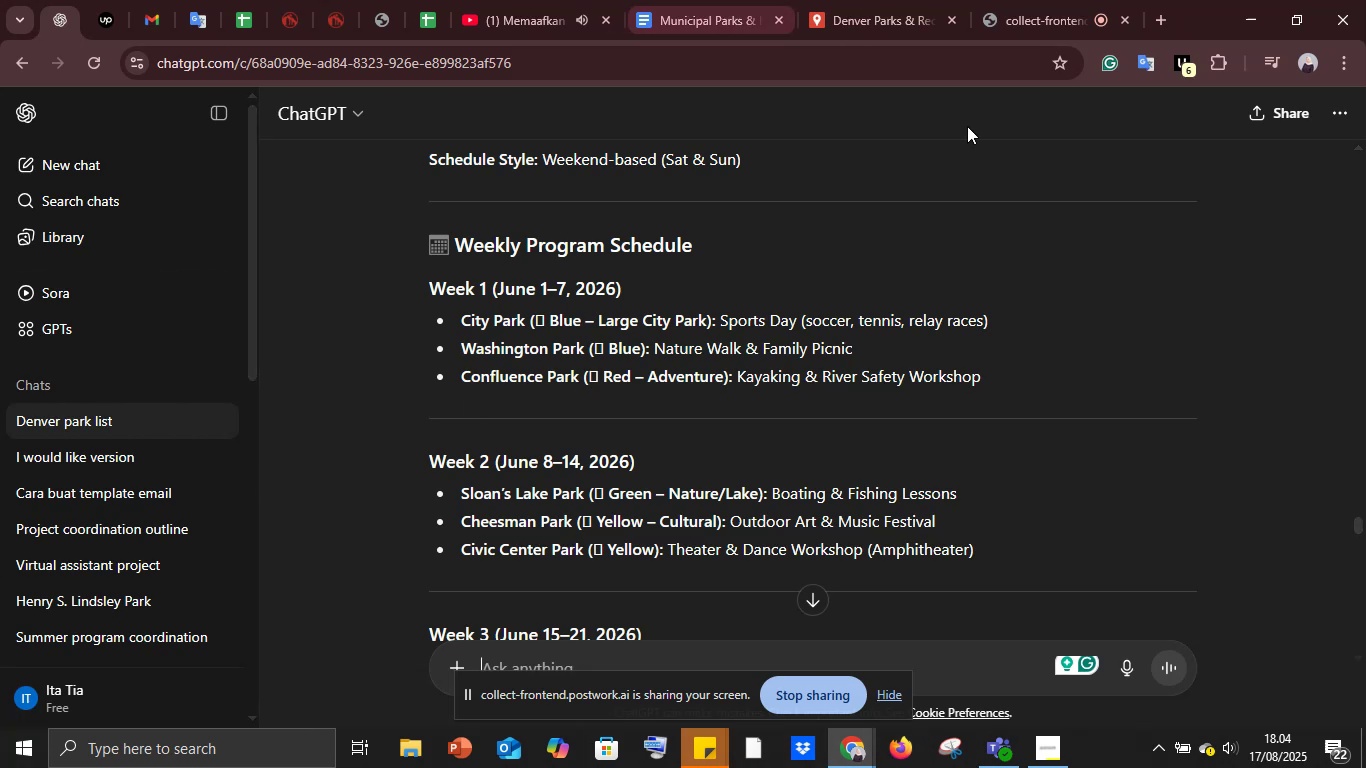 
scroll: coordinate [649, 360], scroll_direction: down, amount: 79.0
 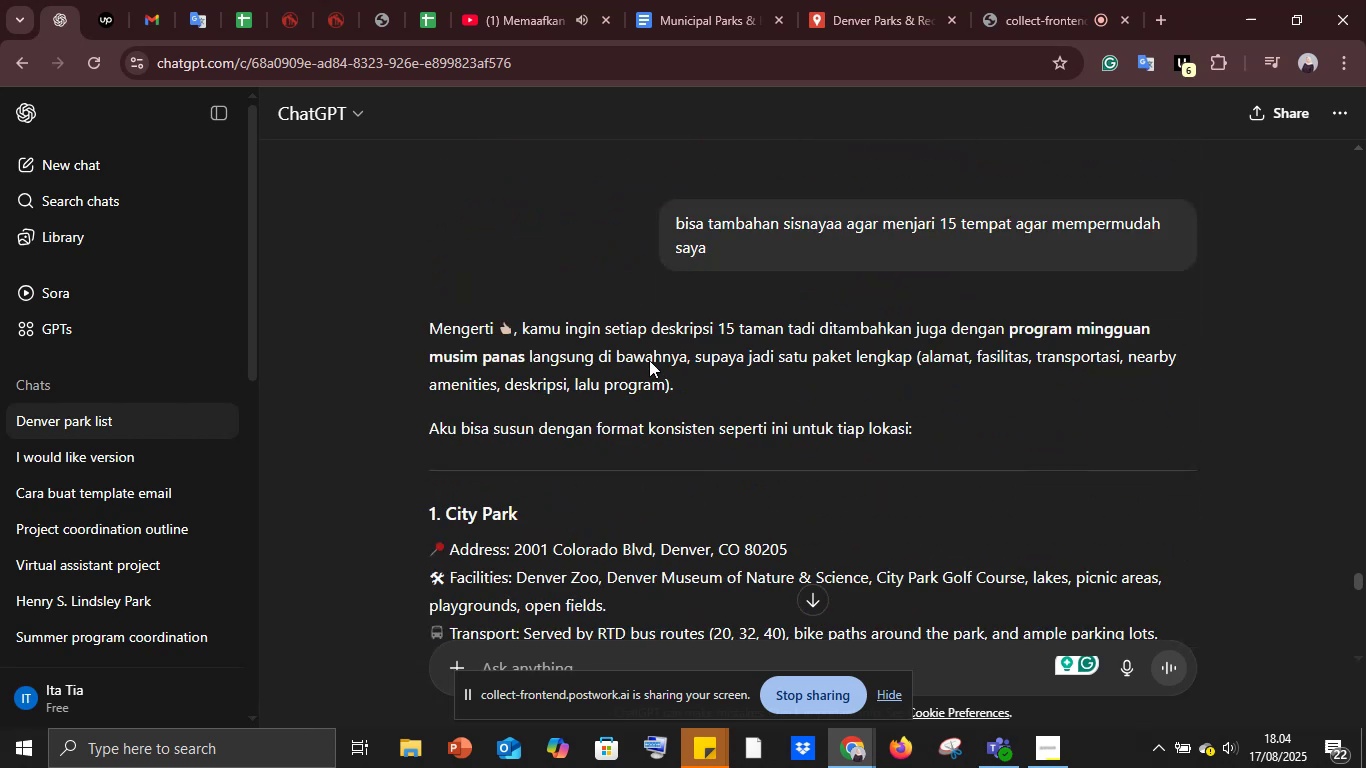 
scroll: coordinate [649, 360], scroll_direction: up, amount: 5.0
 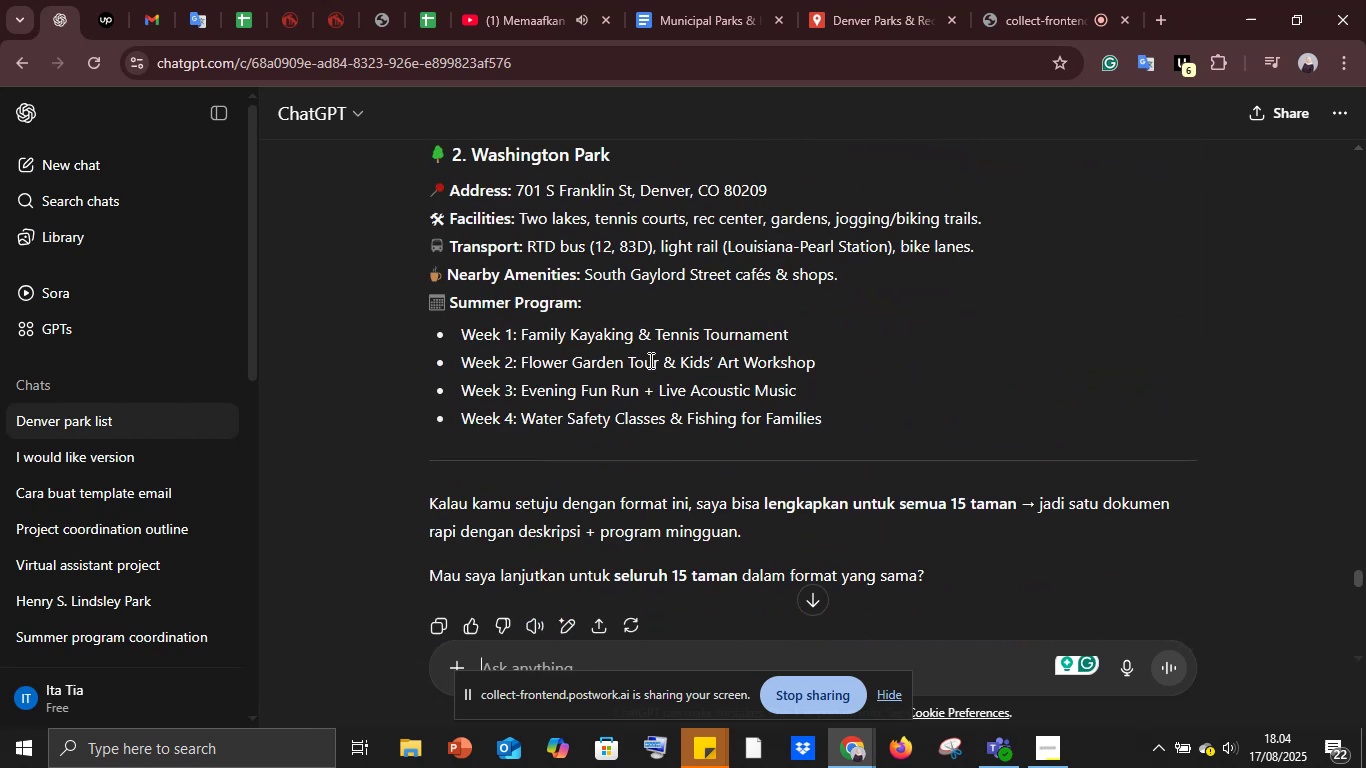 
scroll: coordinate [649, 360], scroll_direction: down, amount: 87.0
 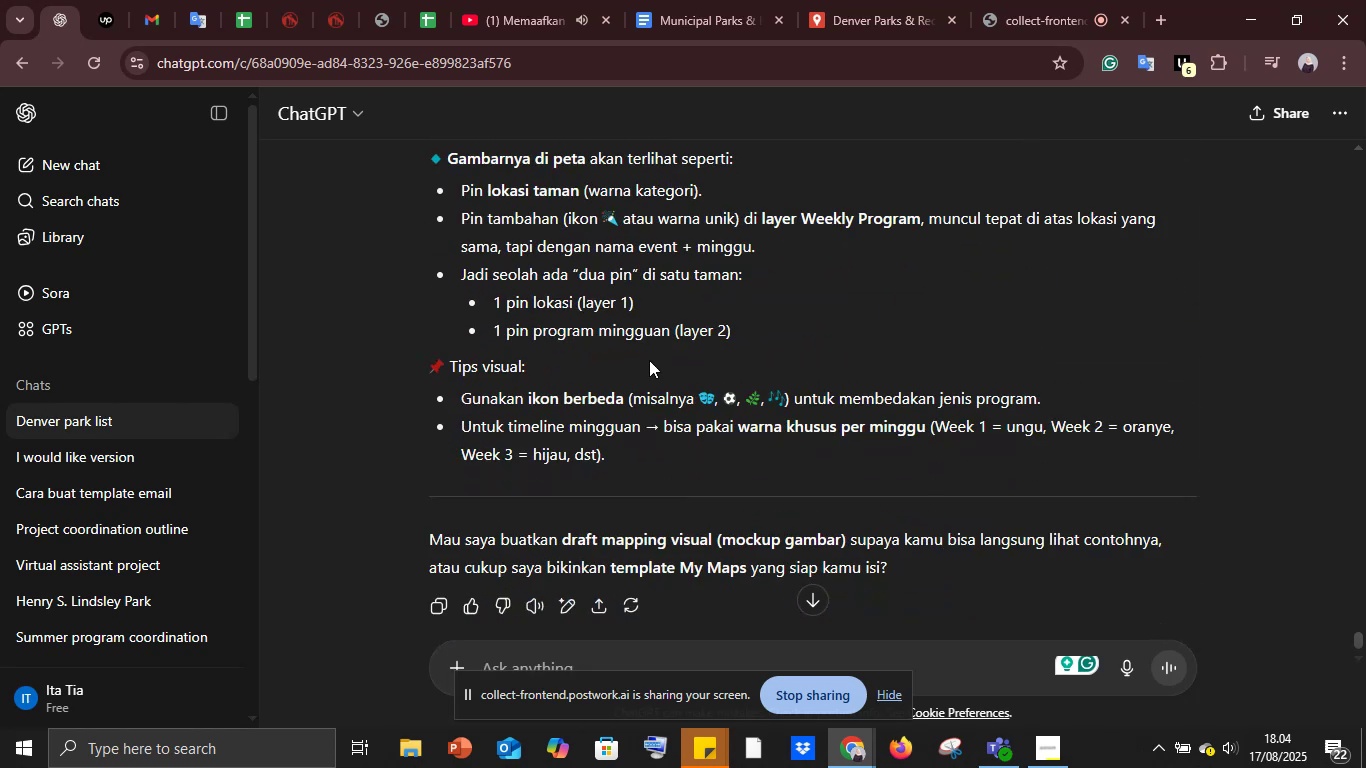 
scroll: coordinate [649, 360], scroll_direction: up, amount: 6.0
 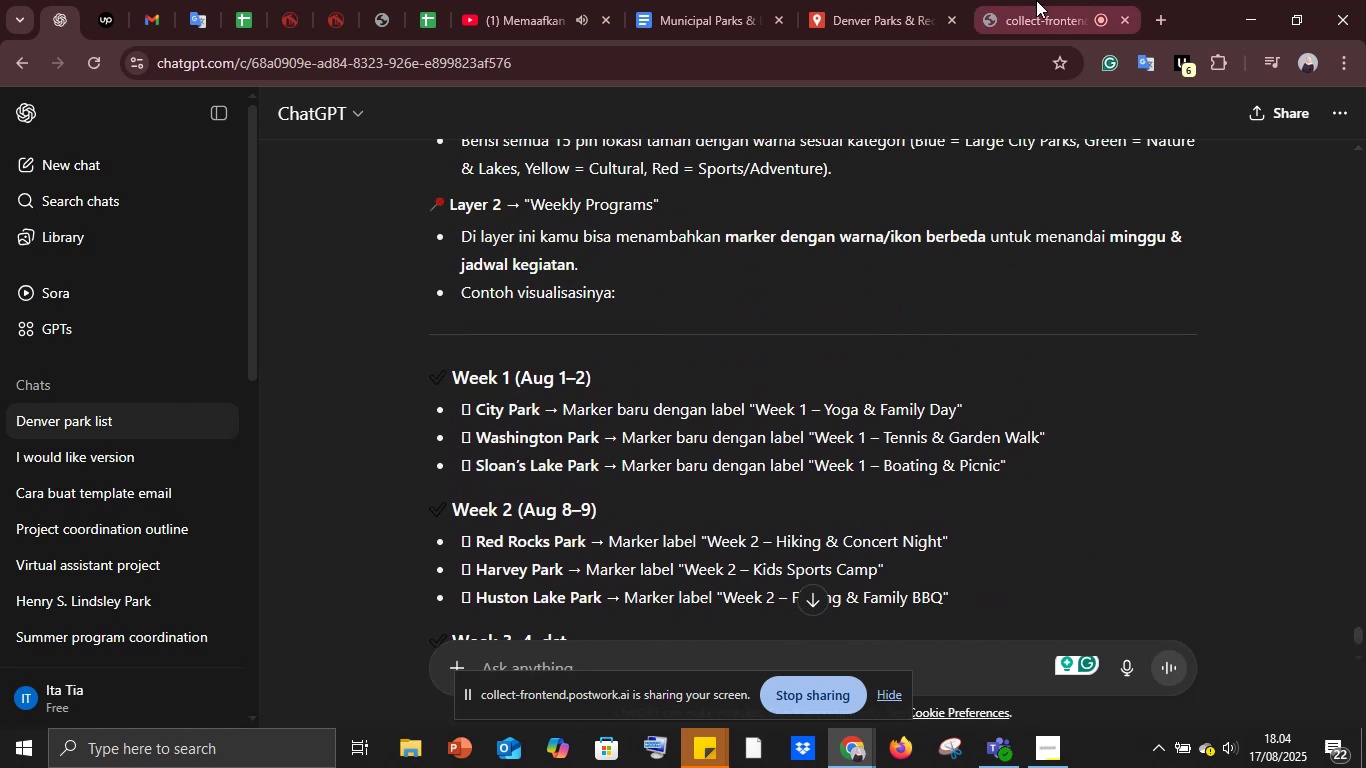 
left_click([870, 0])
 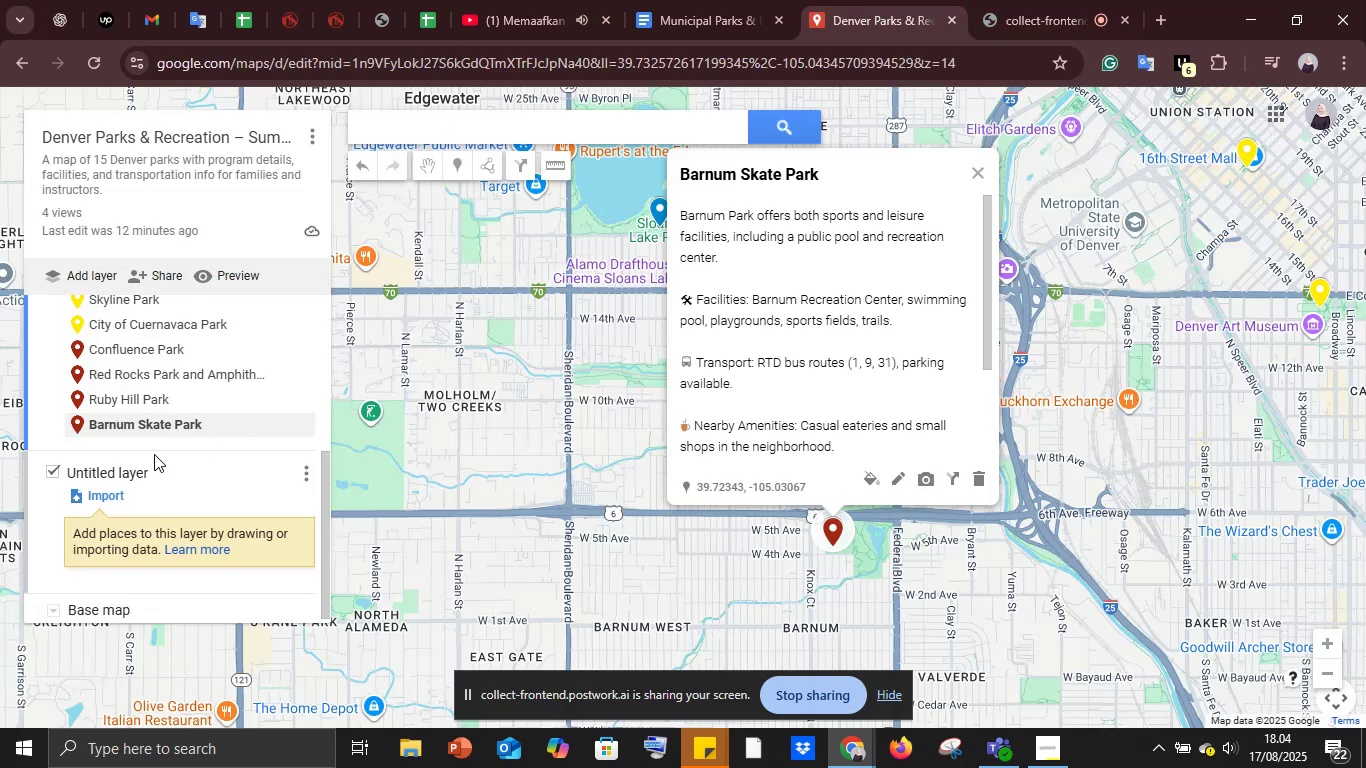 
scroll: coordinate [157, 448], scroll_direction: up, amount: 12.0
 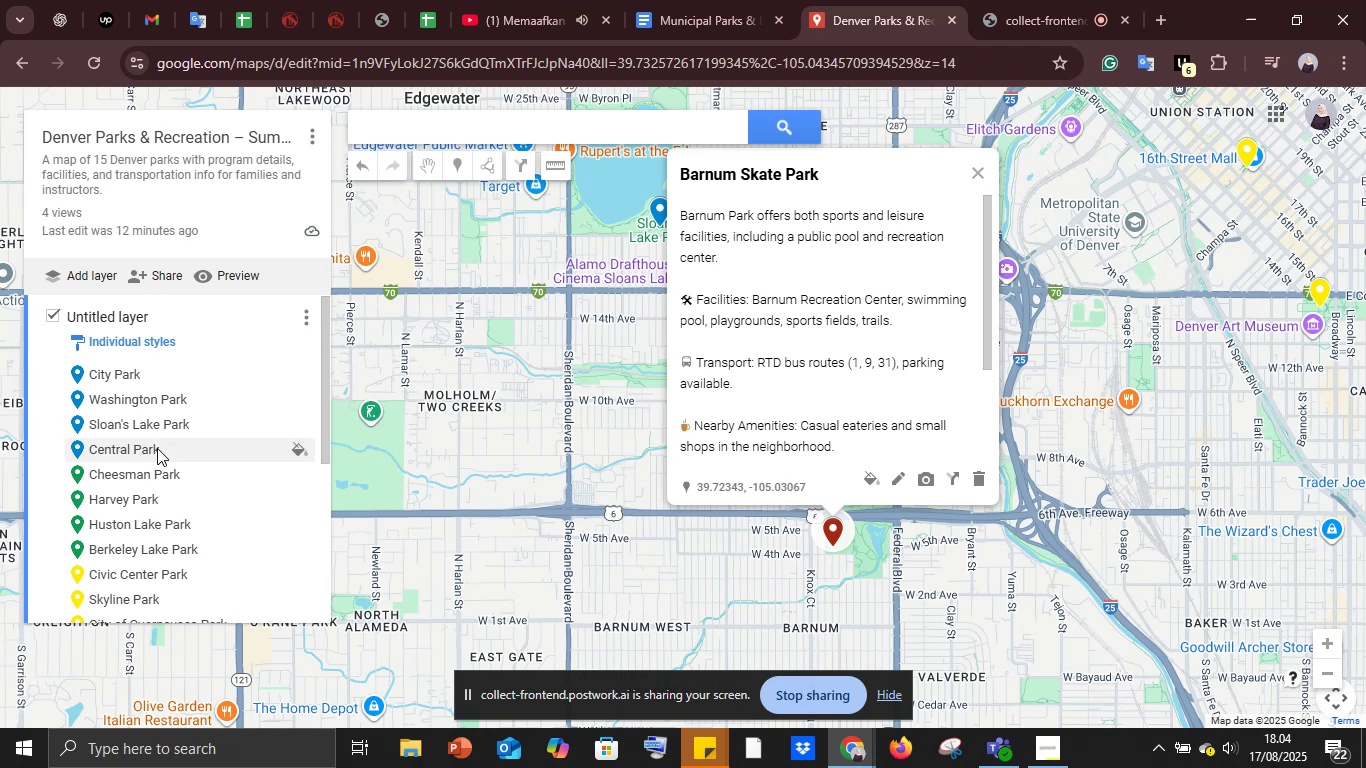 
scroll: coordinate [157, 448], scroll_direction: down, amount: 9.0
 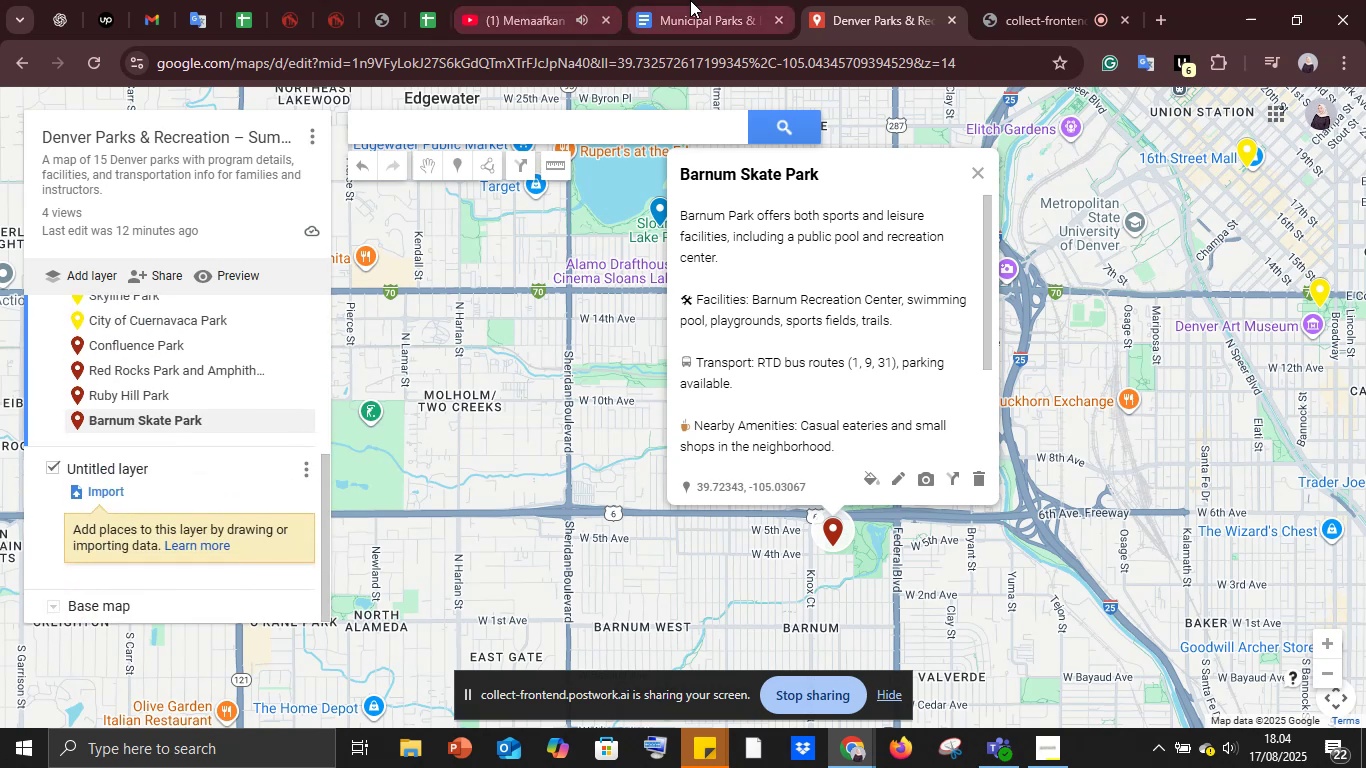 
left_click([690, 0])
 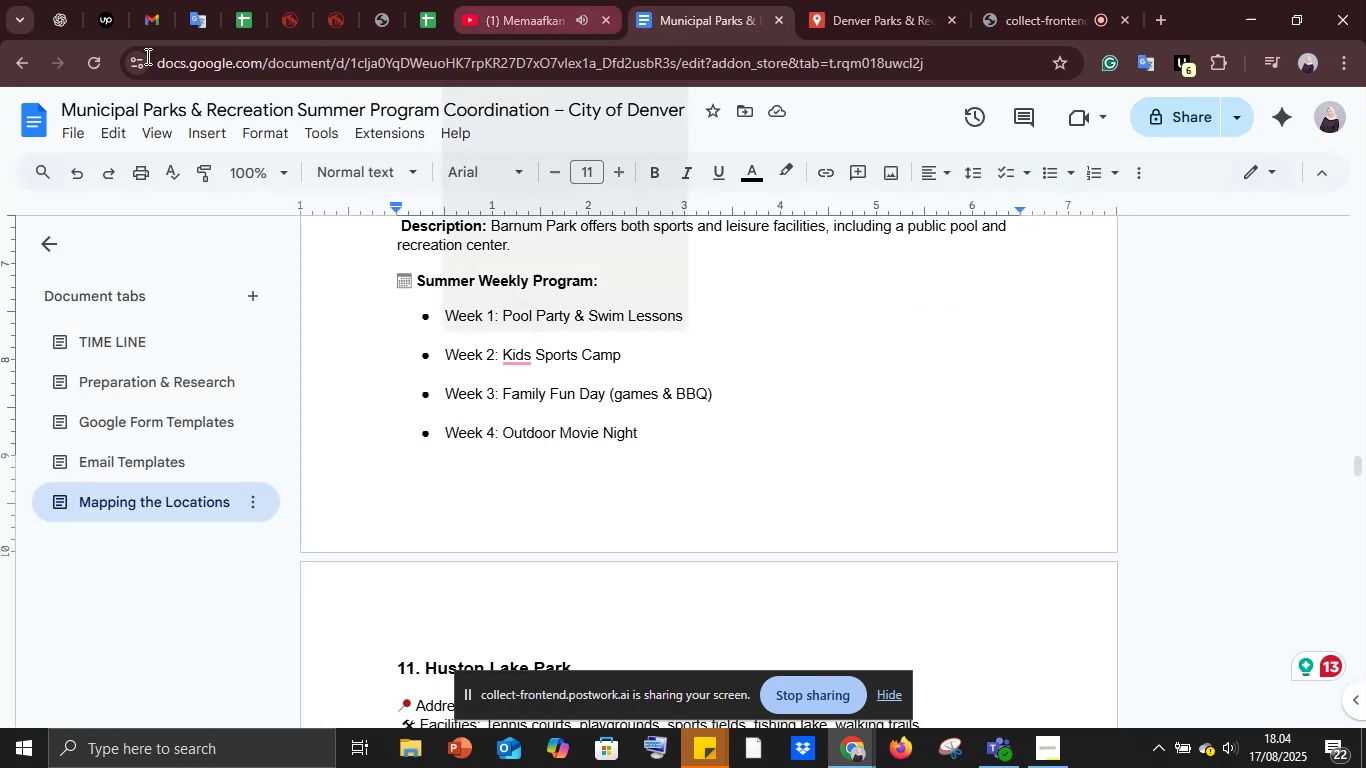 
left_click([47, 13])
 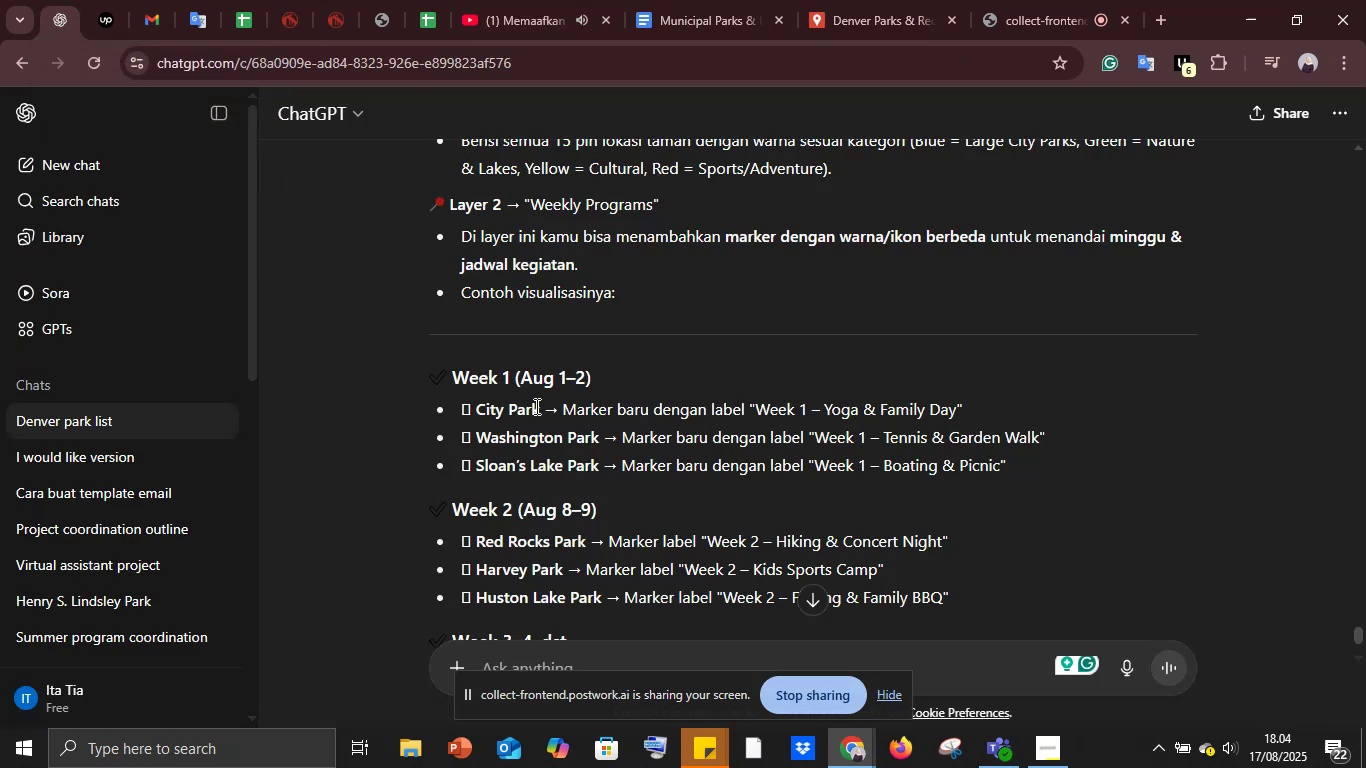 
scroll: coordinate [537, 402], scroll_direction: up, amount: 1.0
 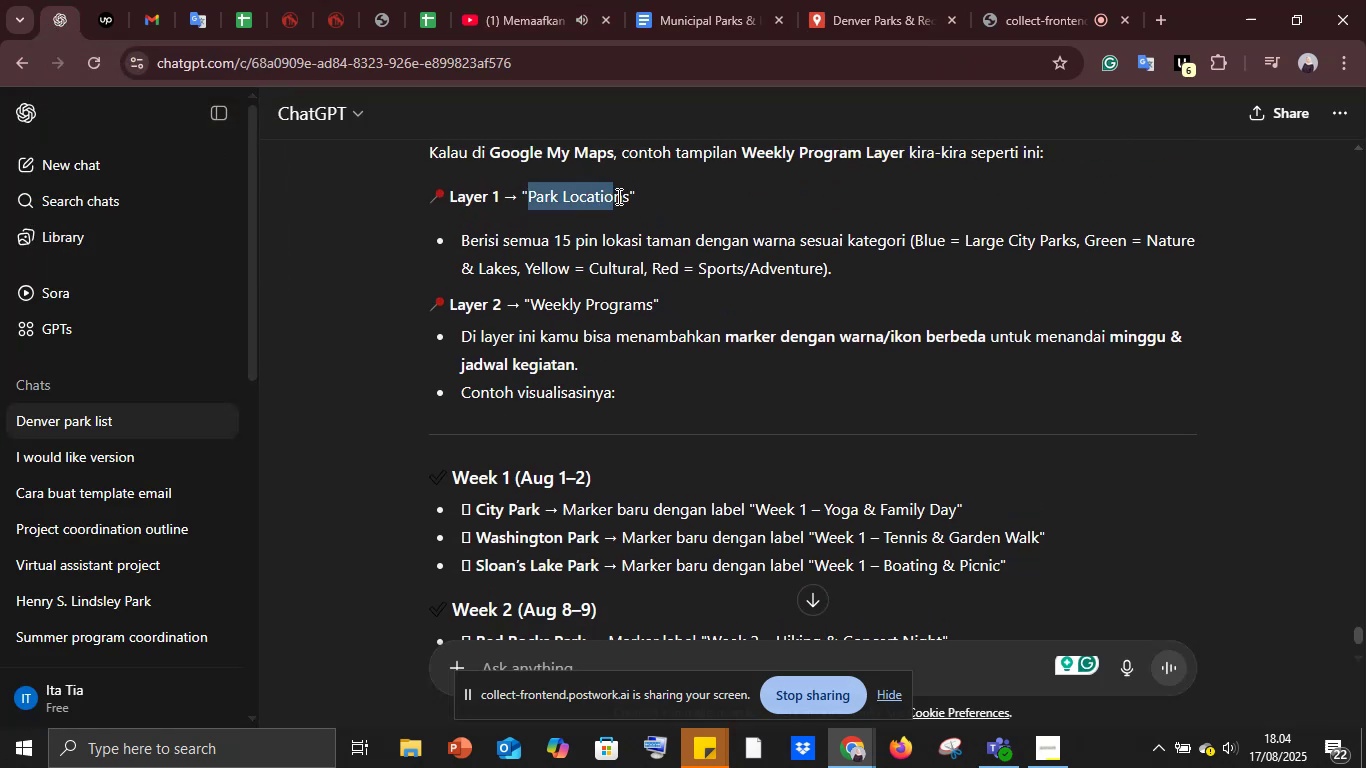 
key(Control+C)
 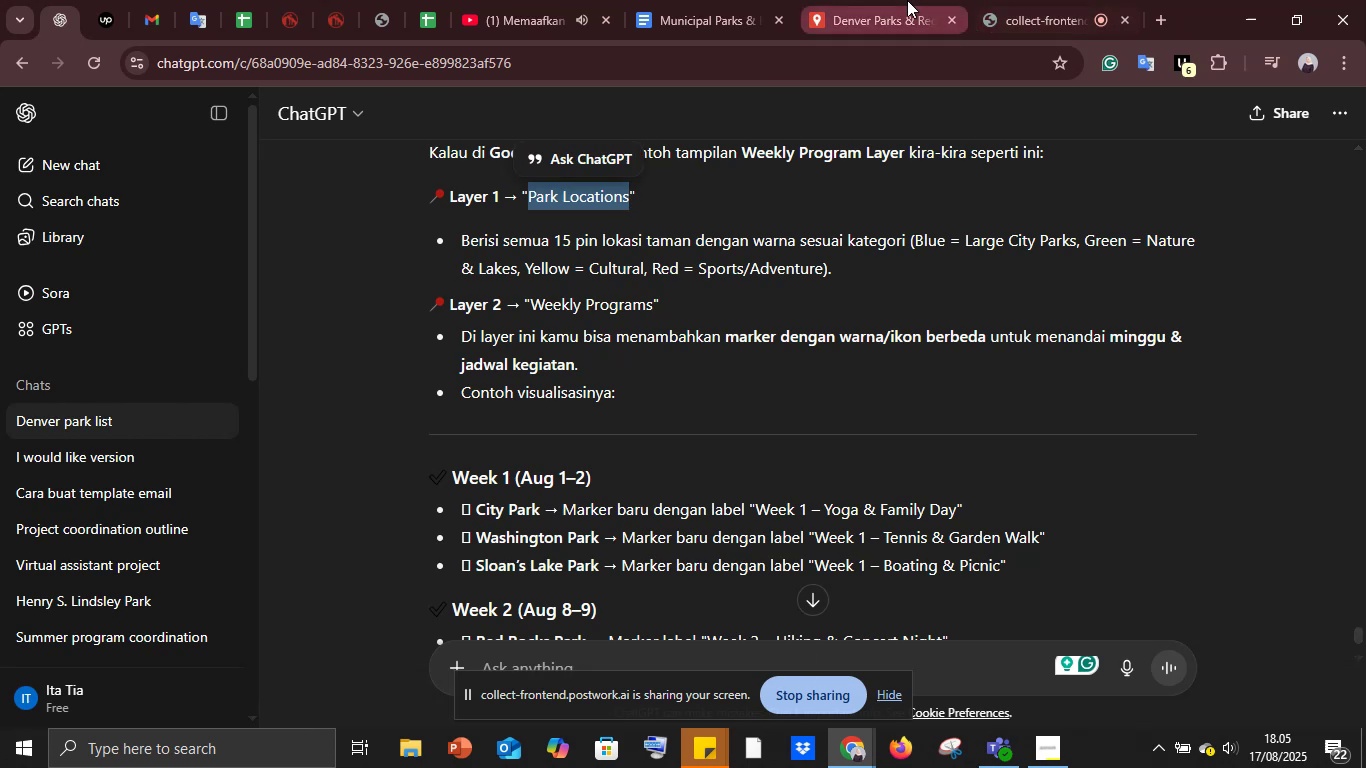 
left_click([905, 0])
 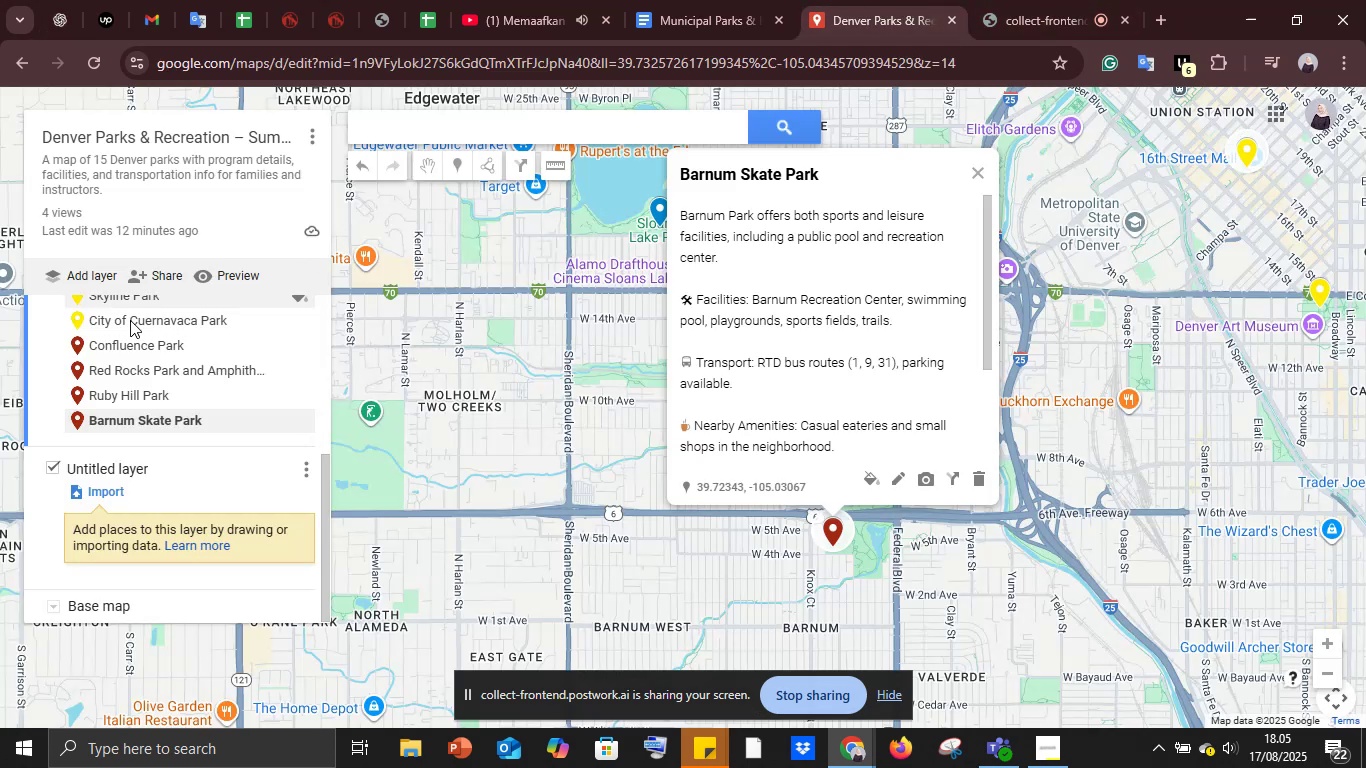 
scroll: coordinate [124, 390], scroll_direction: up, amount: 4.0
 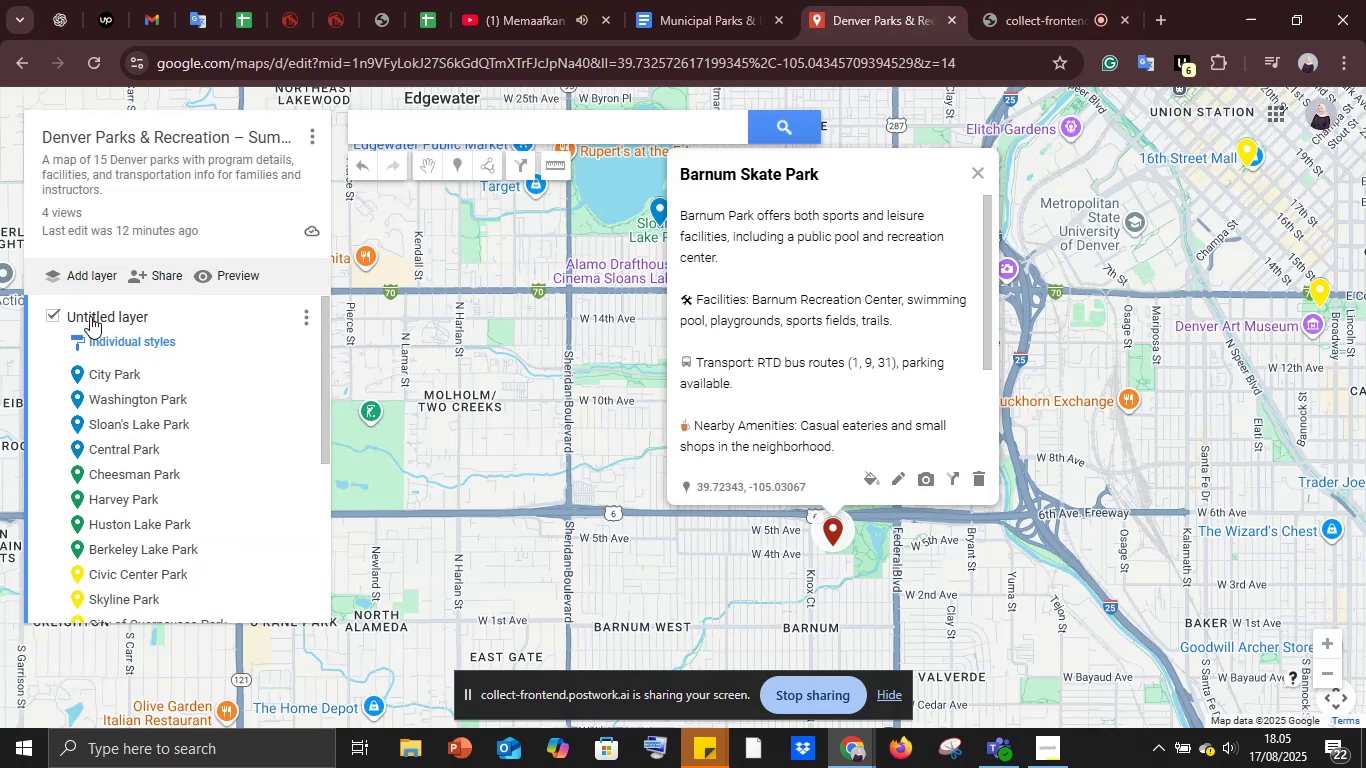 
double_click([90, 316])
 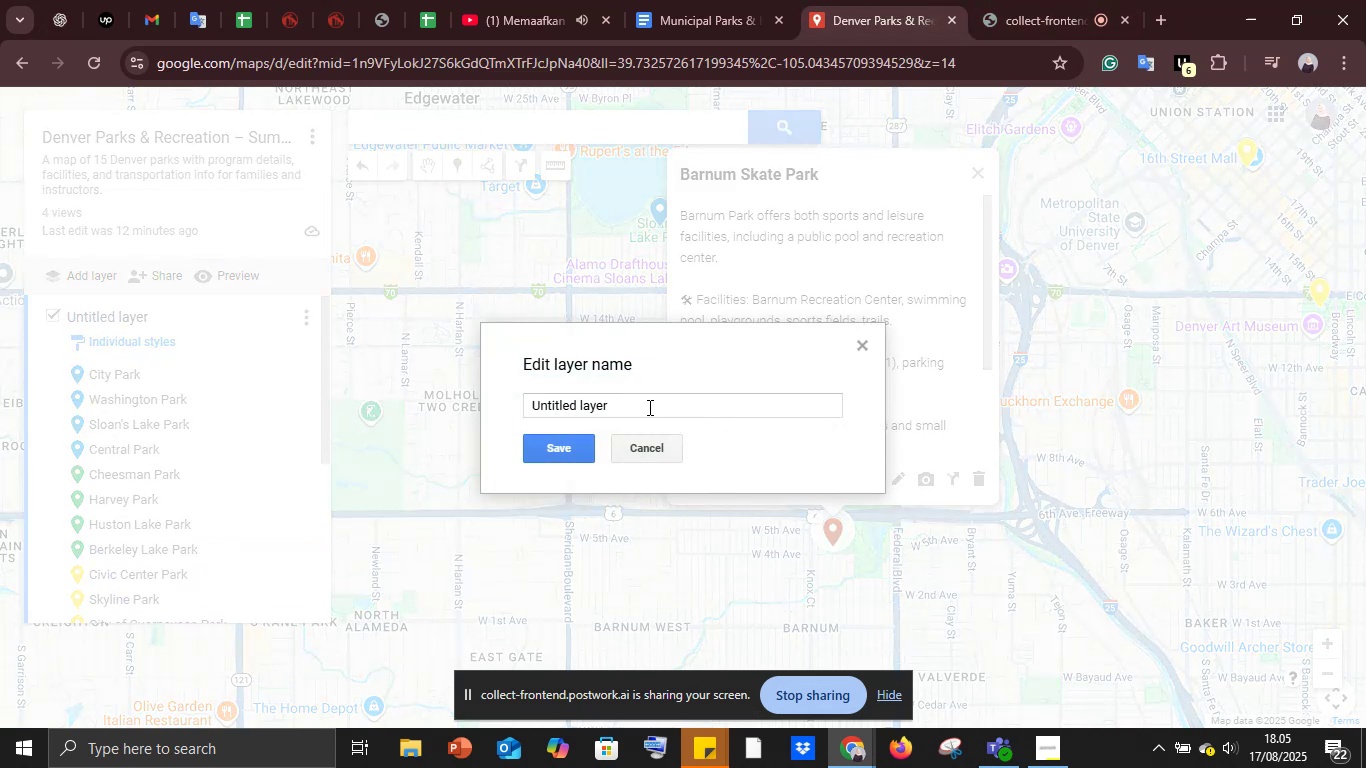 
double_click([648, 407])
 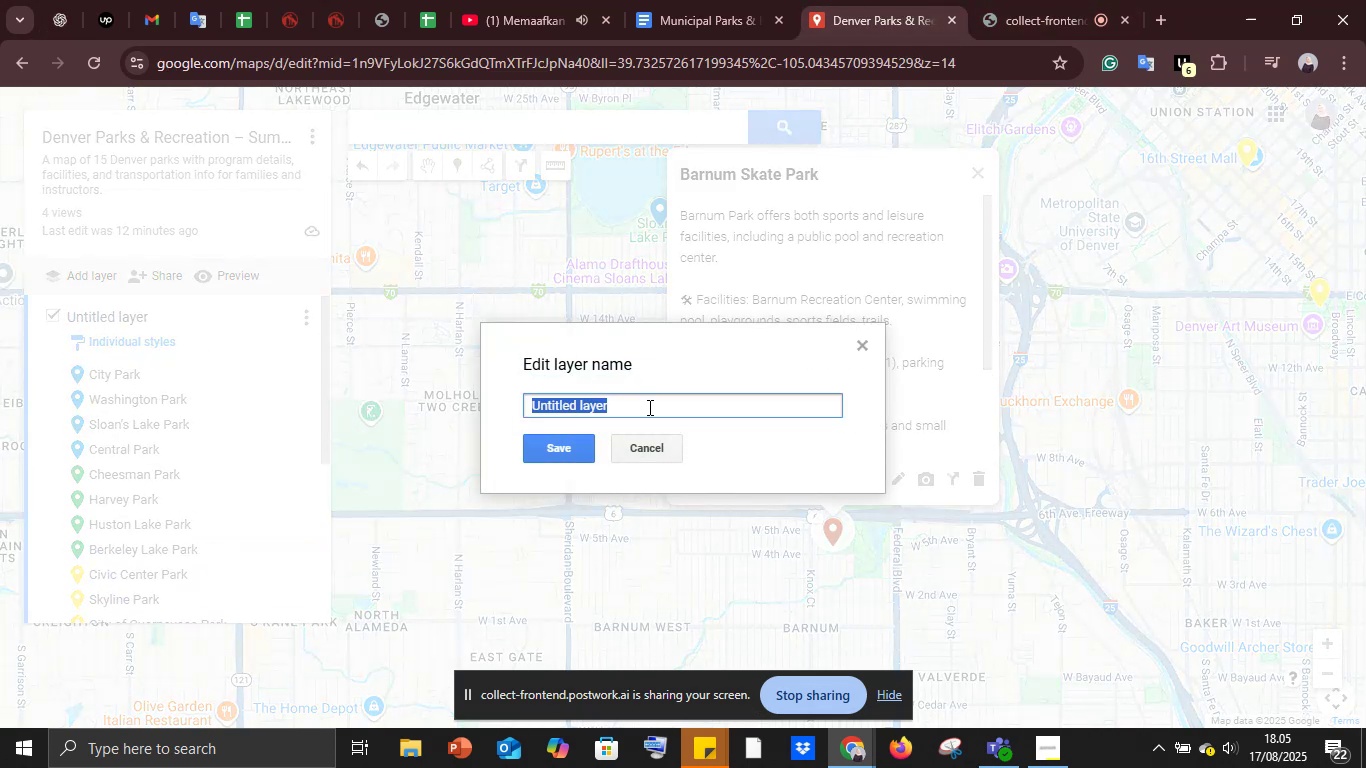 
triple_click([648, 407])
 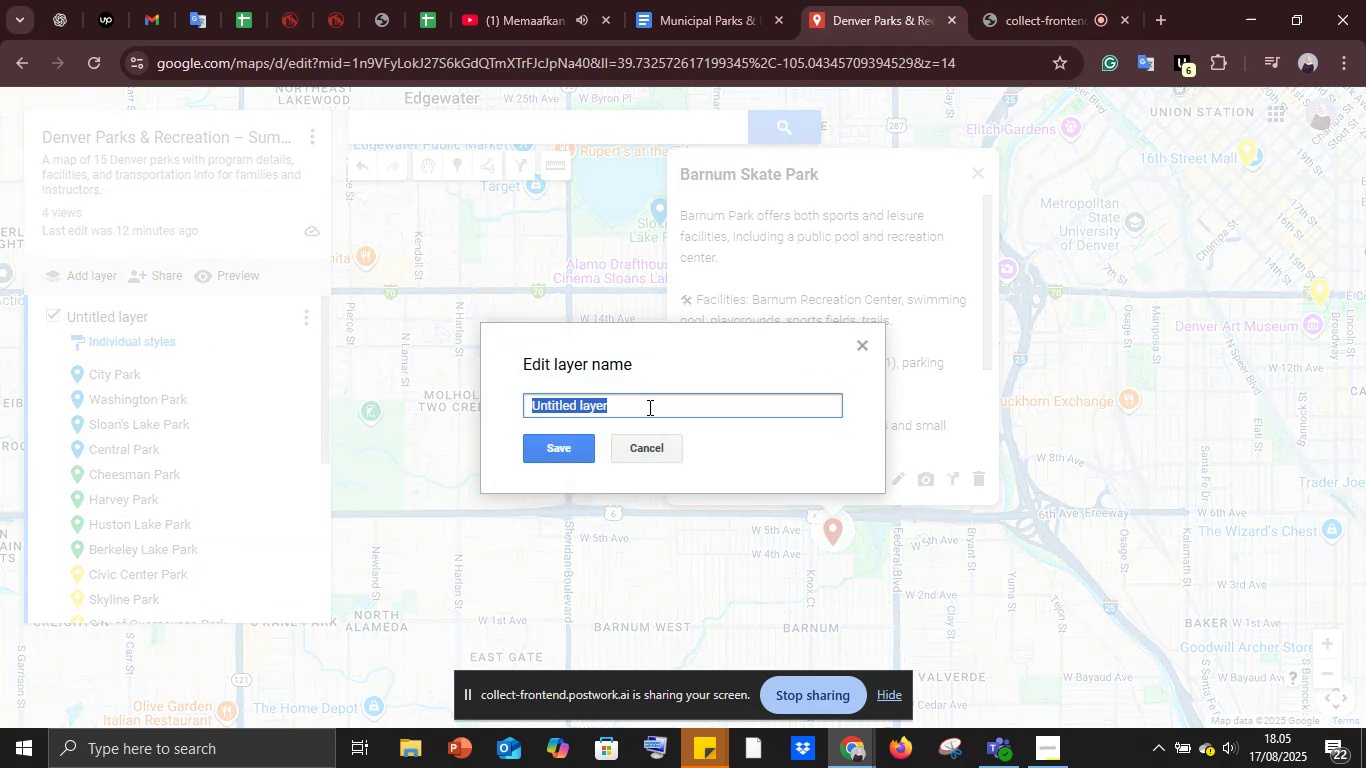 
key(Control+V)
 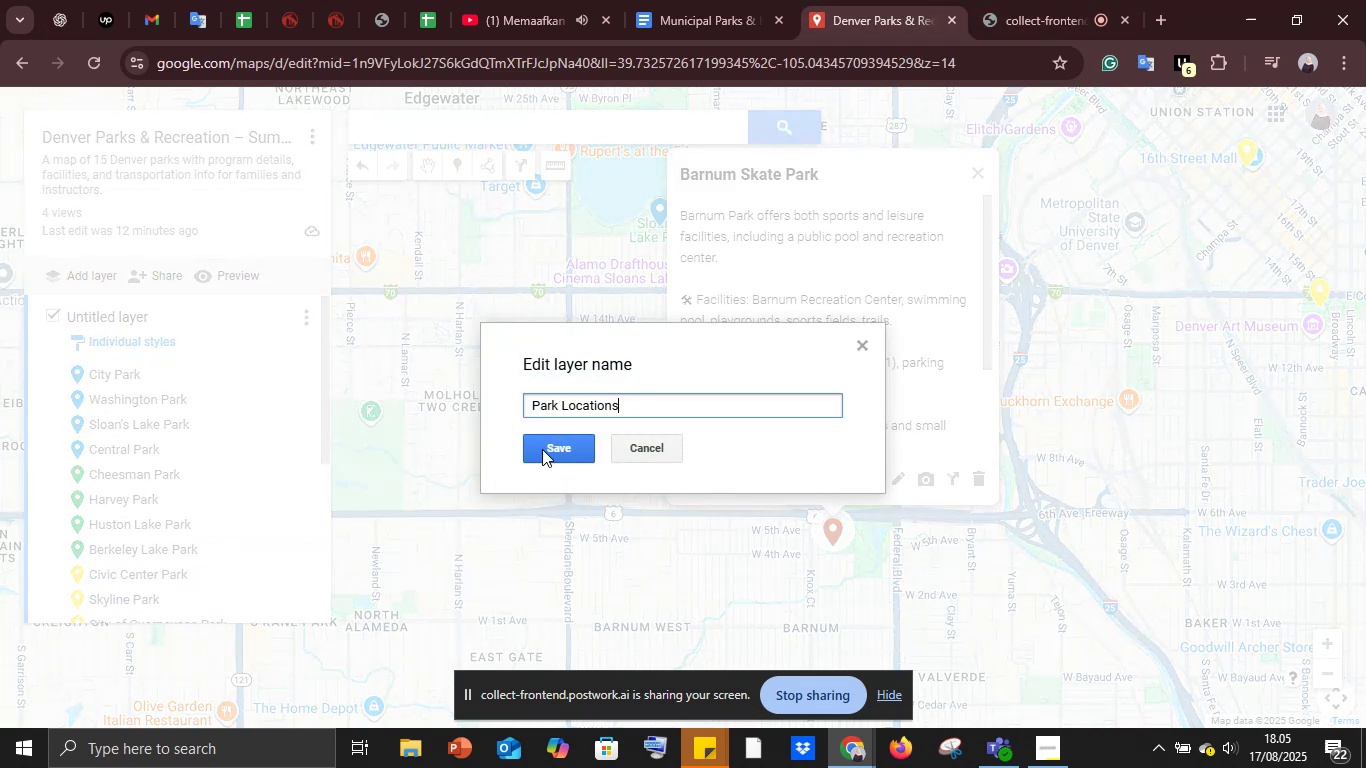 
left_click([542, 449])
 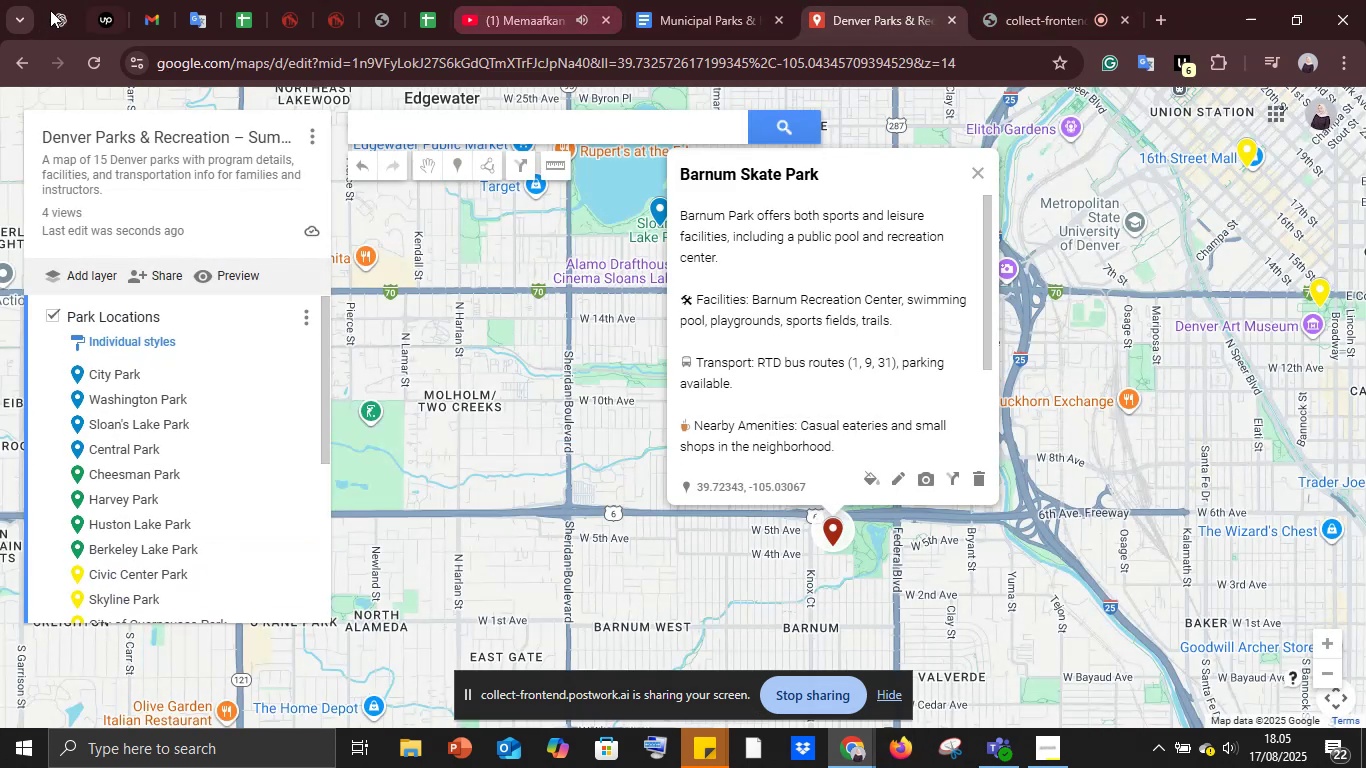 
left_click([62, 0])
 